 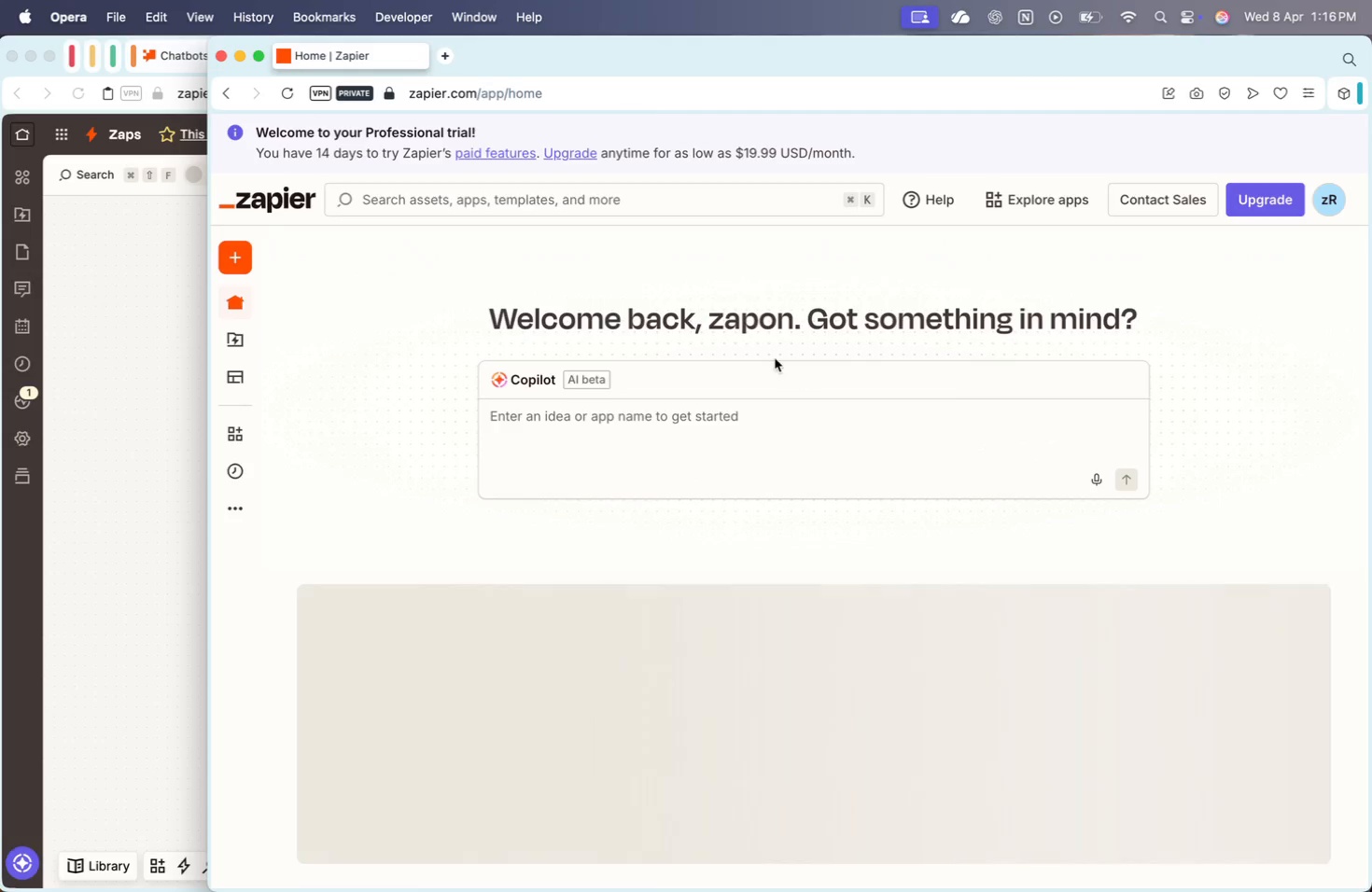 
mouse_move([1320, 207])
 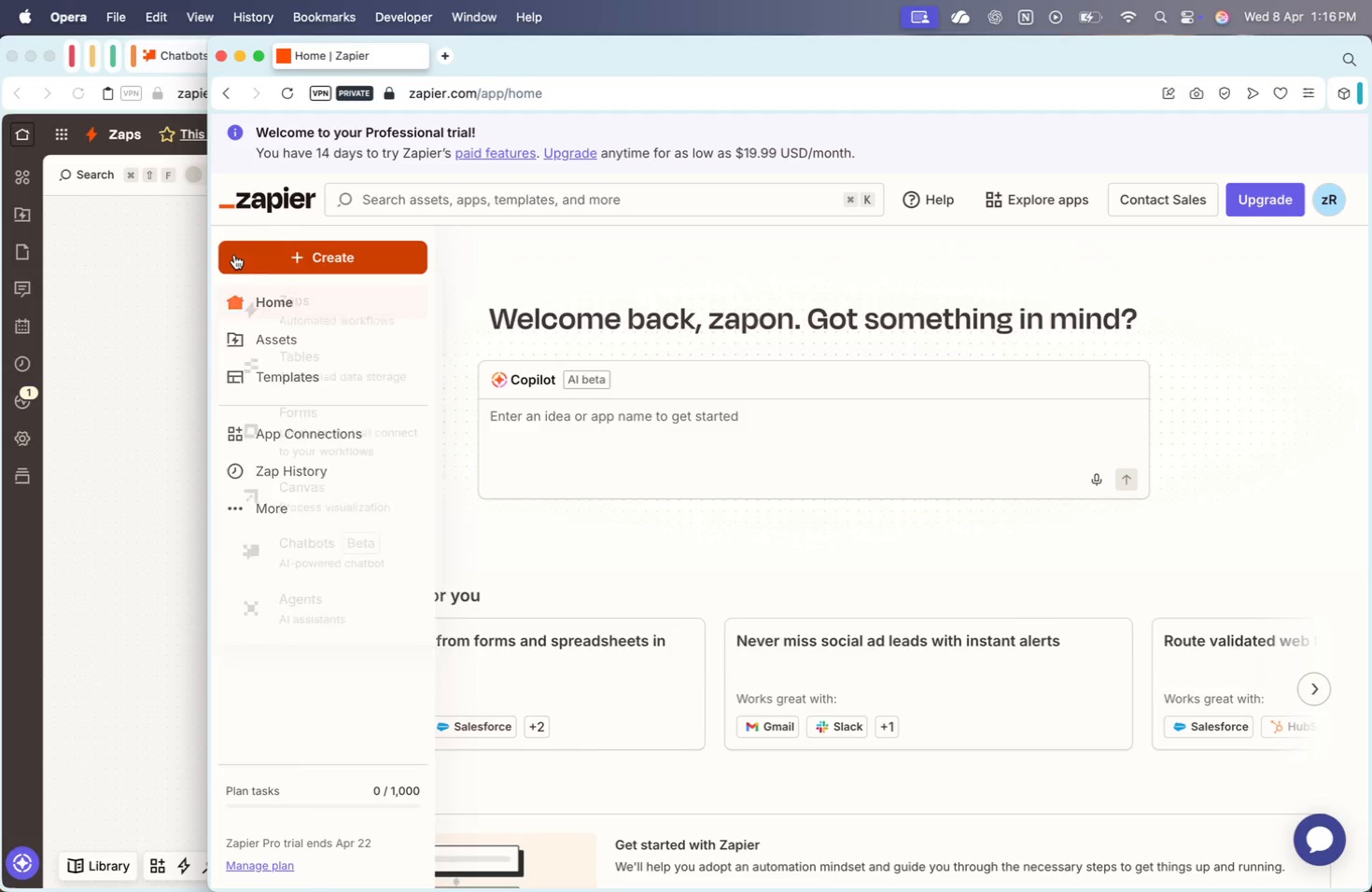 
wait(10.35)
 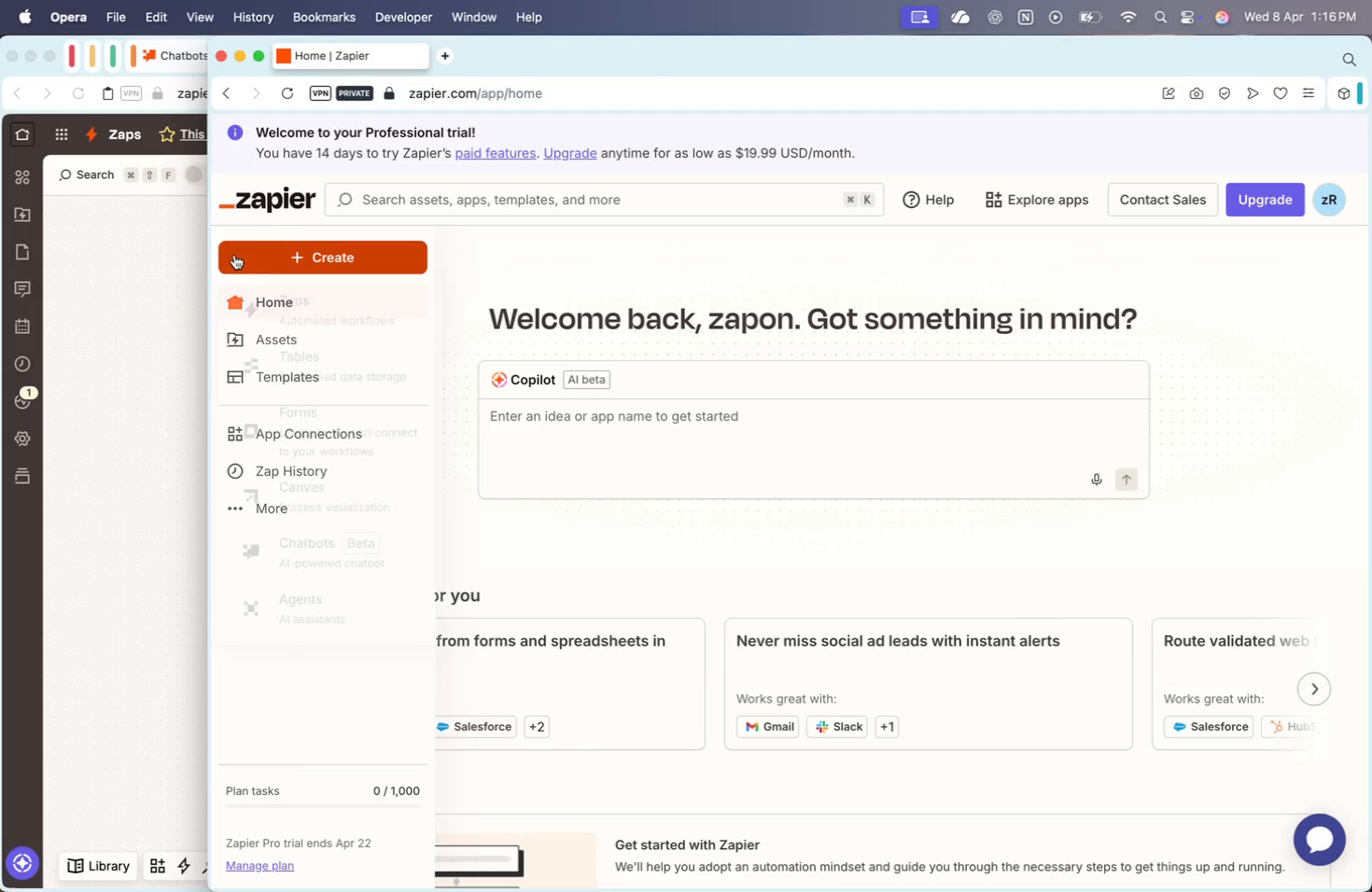 
left_click([773, 202])
 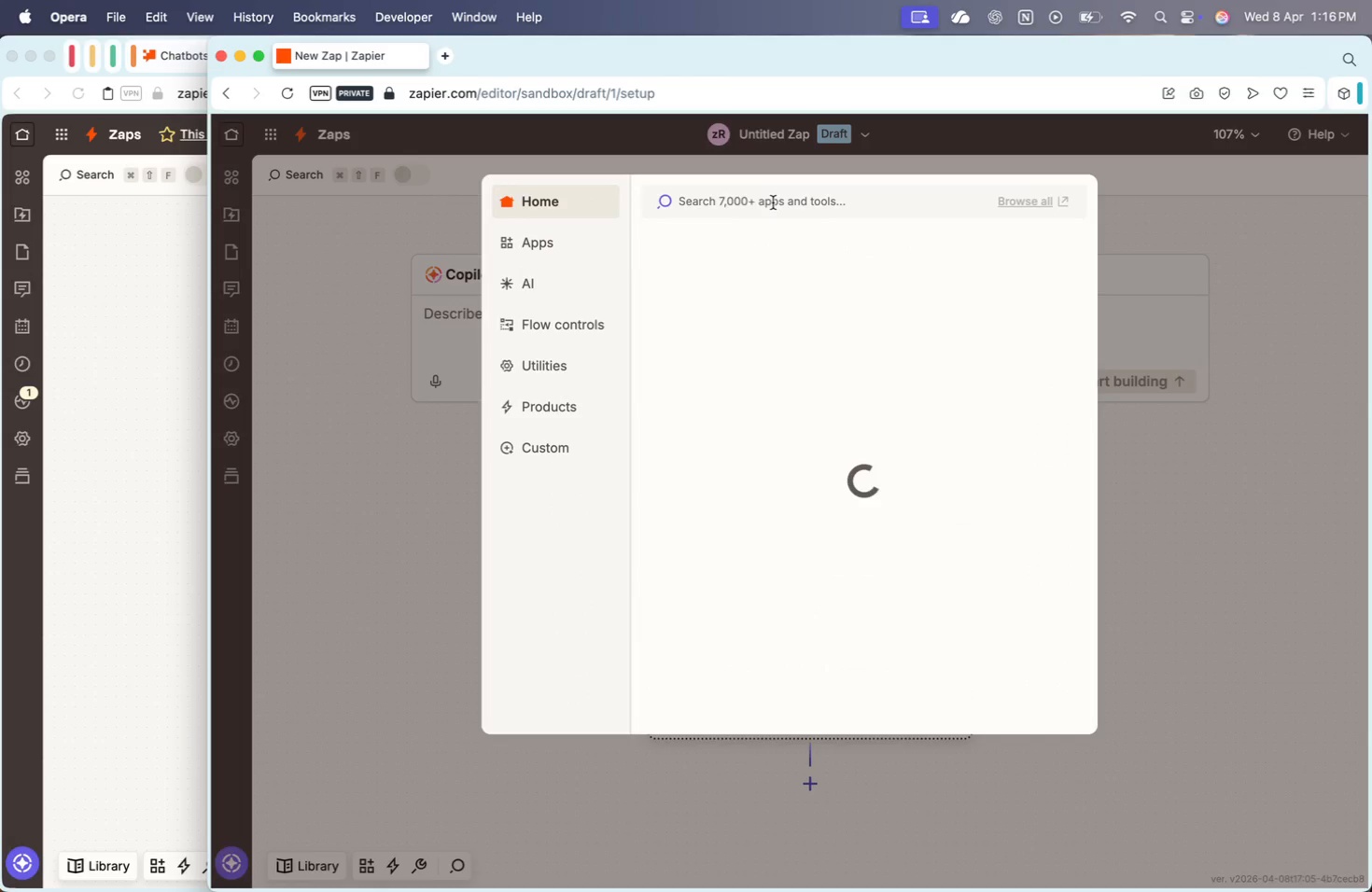 
type(xch)
key(Backspace)
key(Backspace)
key(Backspace)
key(Backspace)
type(cah)
key(Backspace)
key(Backspace)
key(Backspace)
 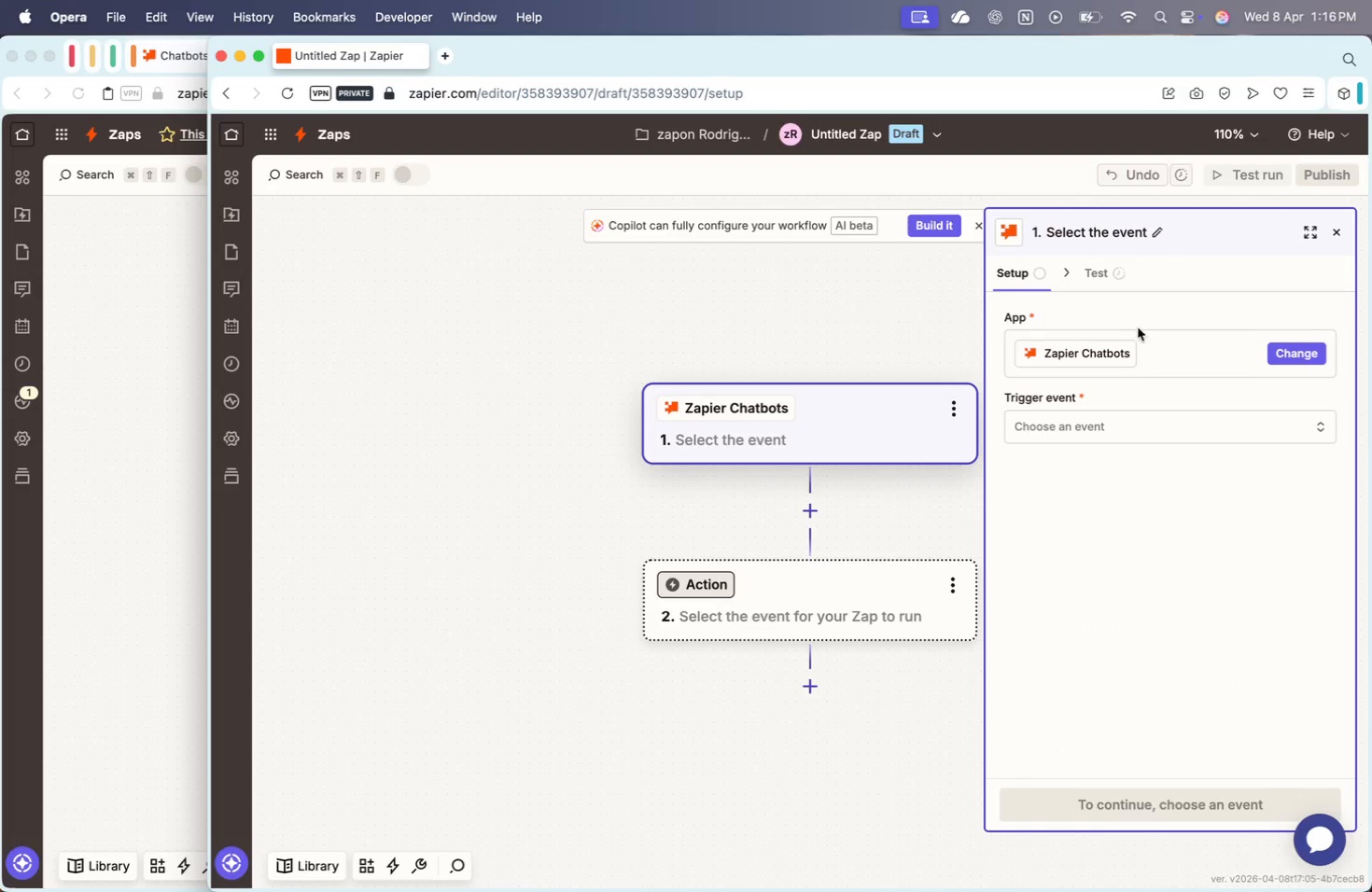 
wait(5.89)
 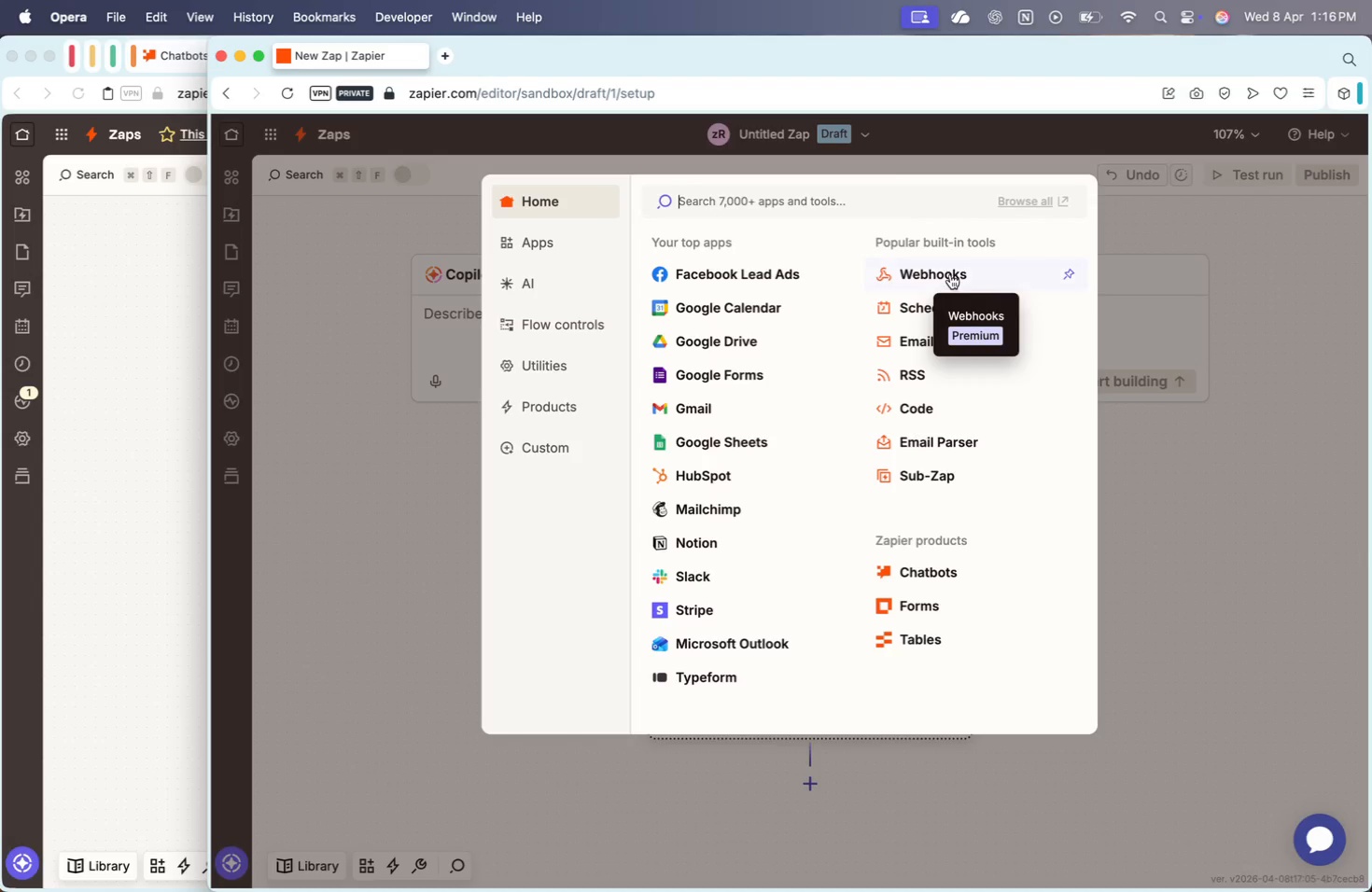 
left_click([1090, 433])
 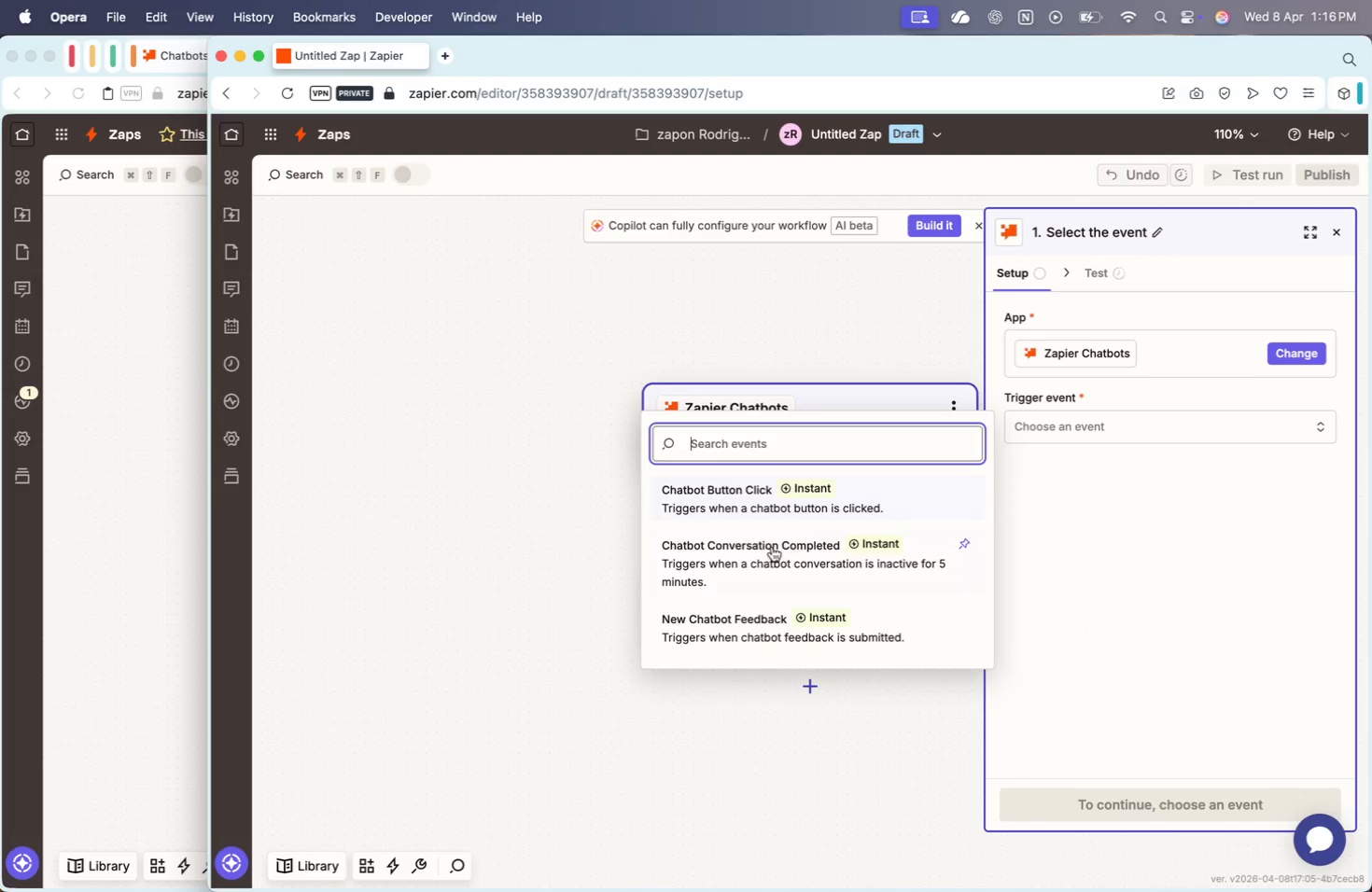 
left_click([767, 548])
 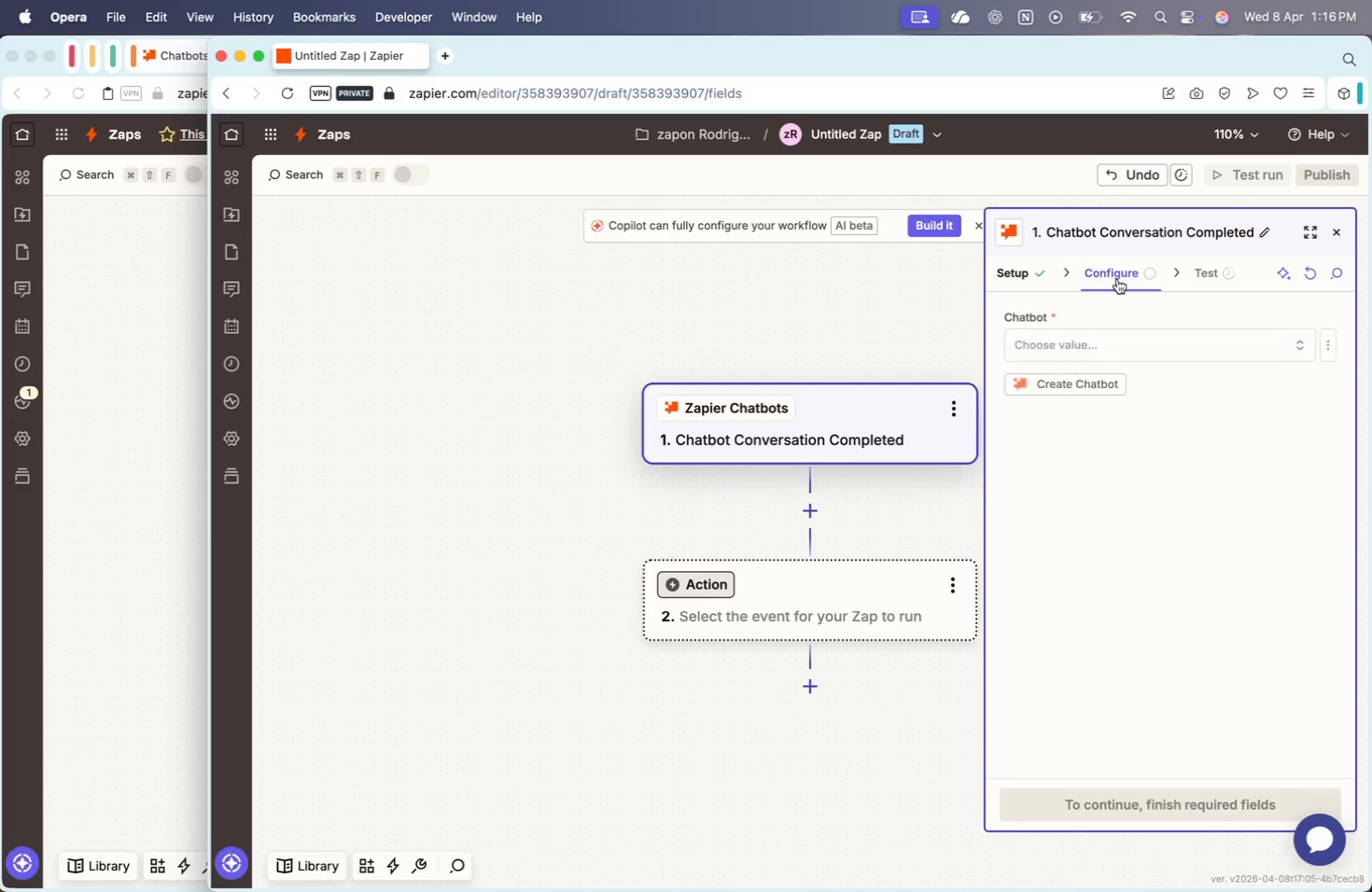 
left_click([1121, 351])
 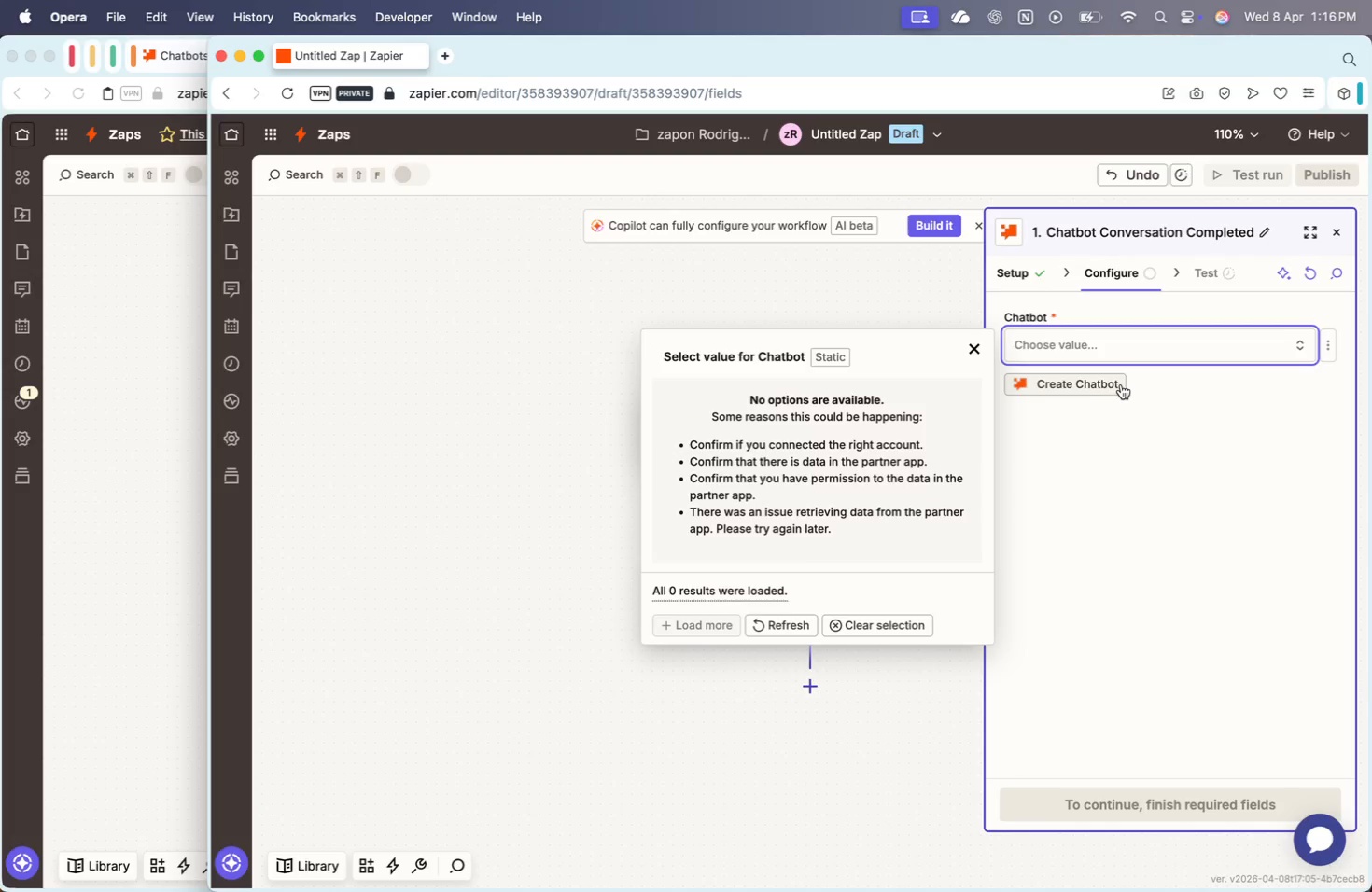 
left_click([1150, 389])
 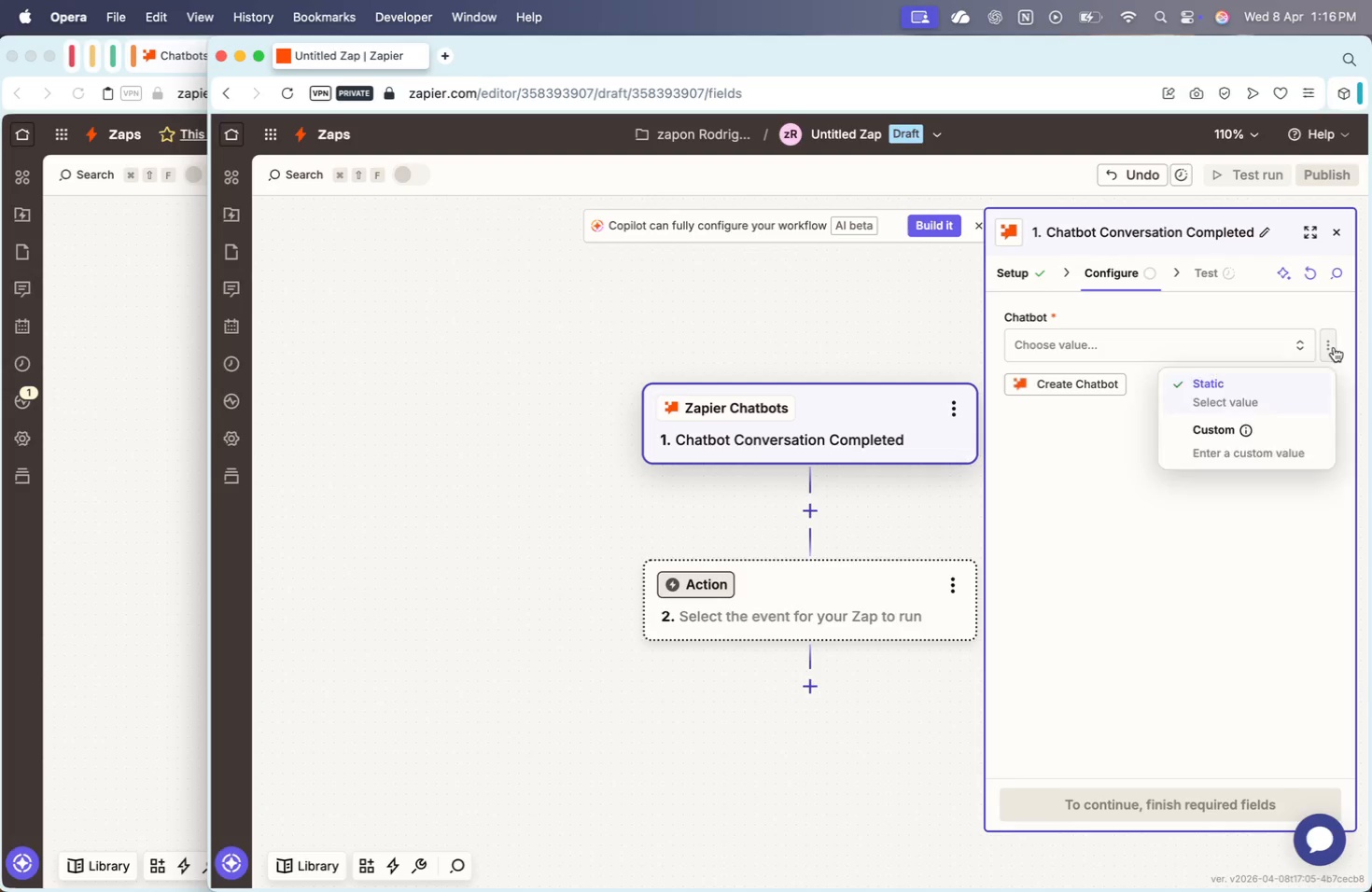 
left_click([1250, 431])
 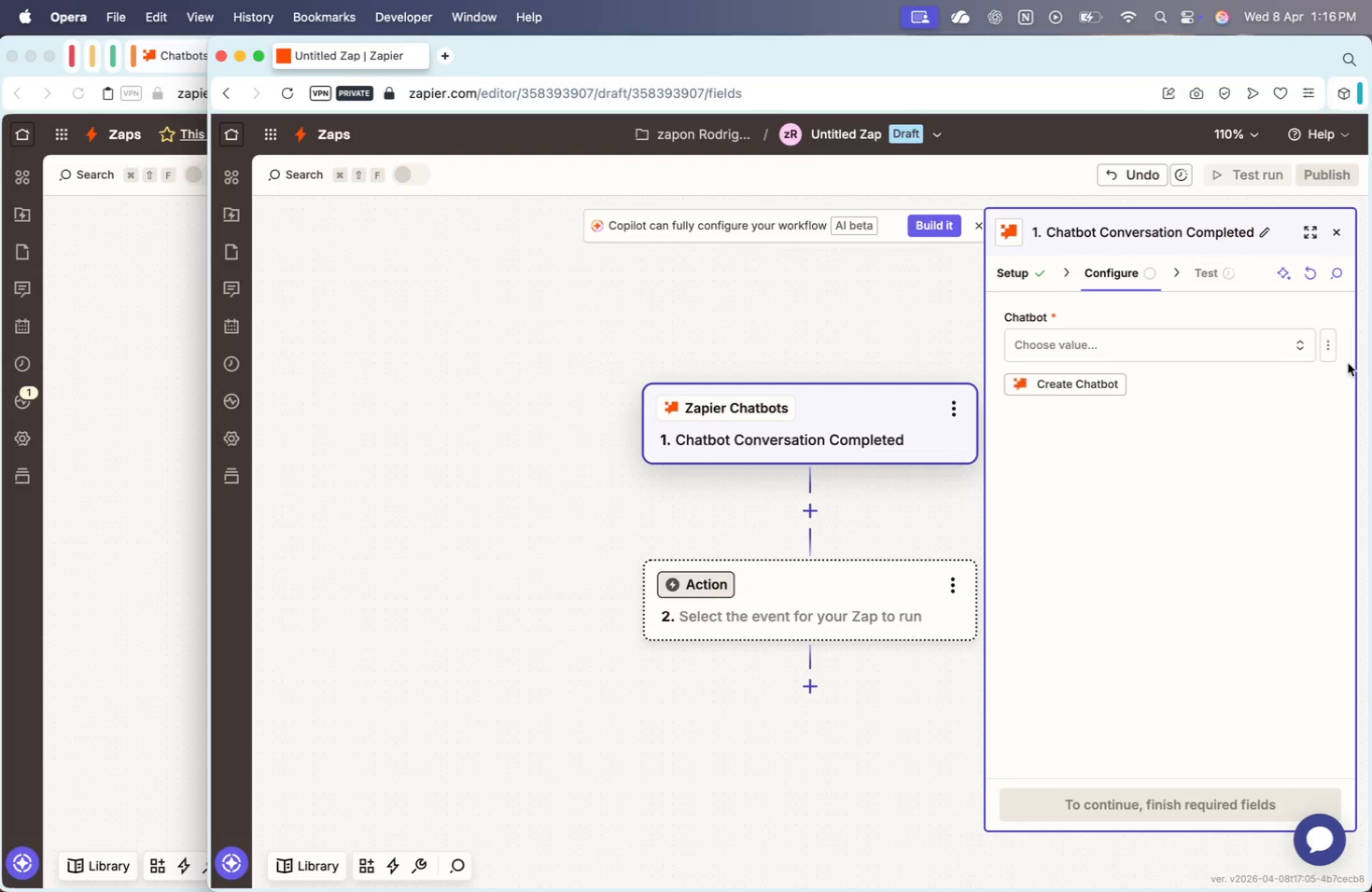 
left_click([1337, 347])
 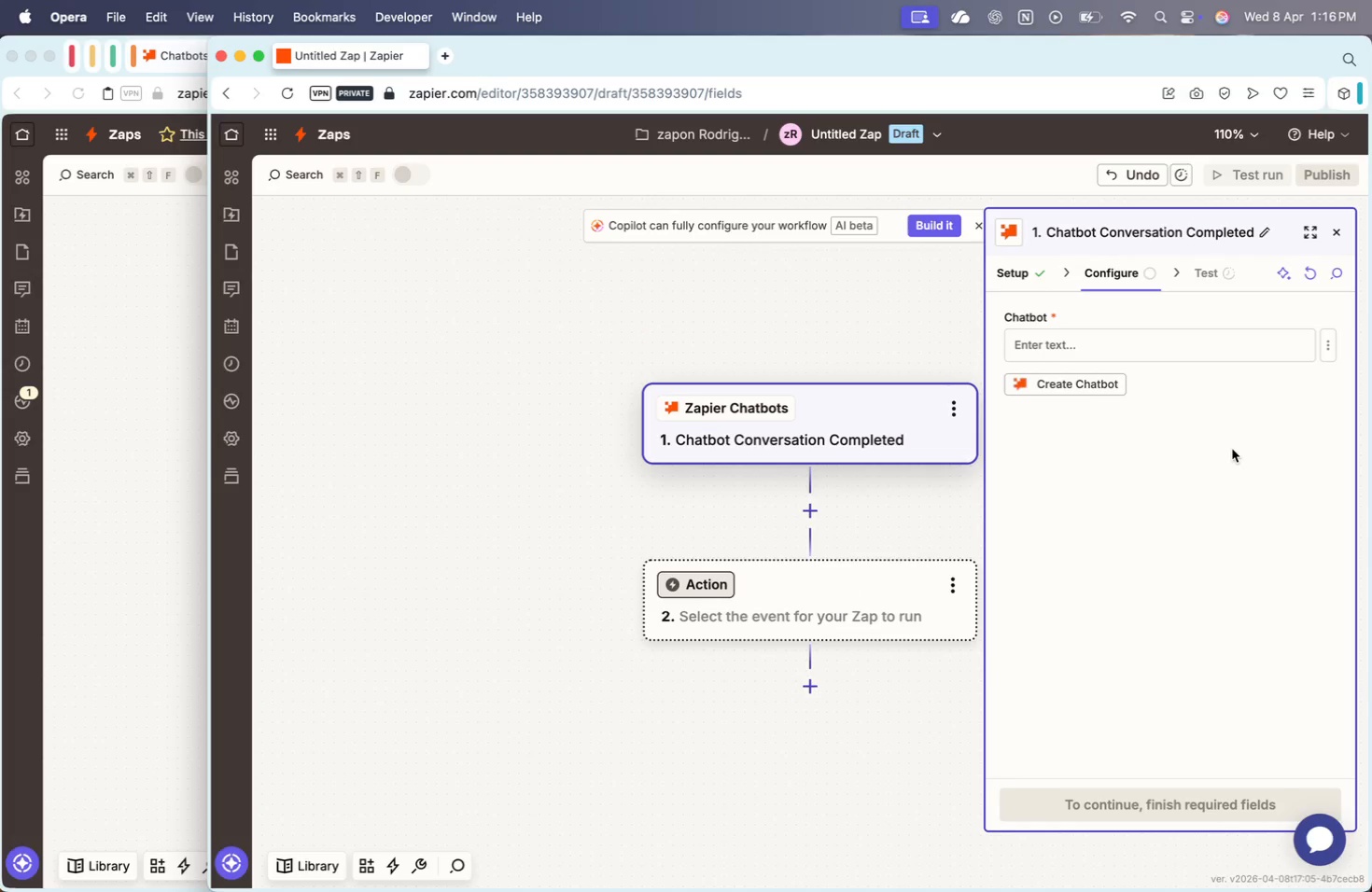 
wait(5.22)
 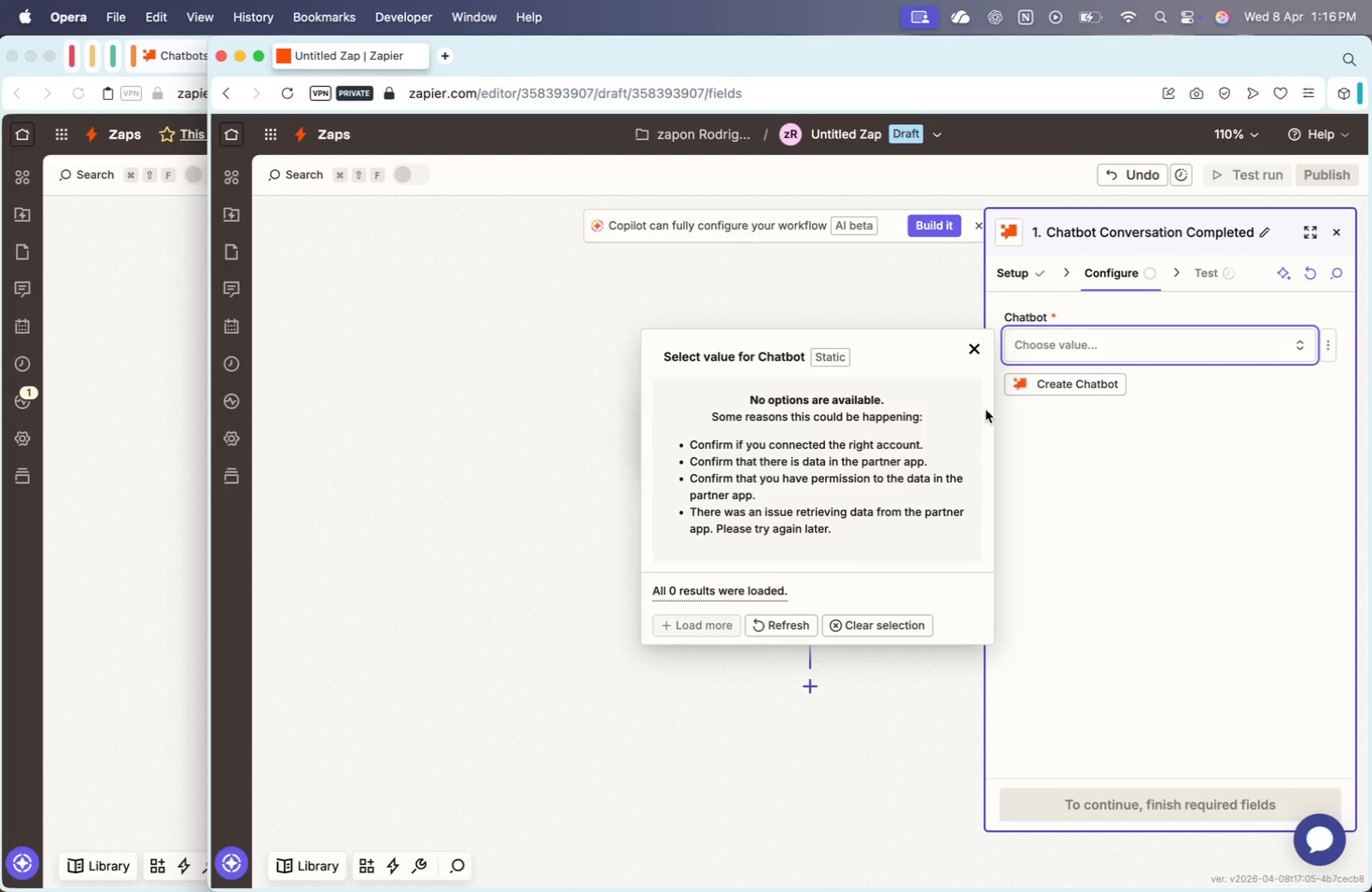 
left_click([689, 456])
 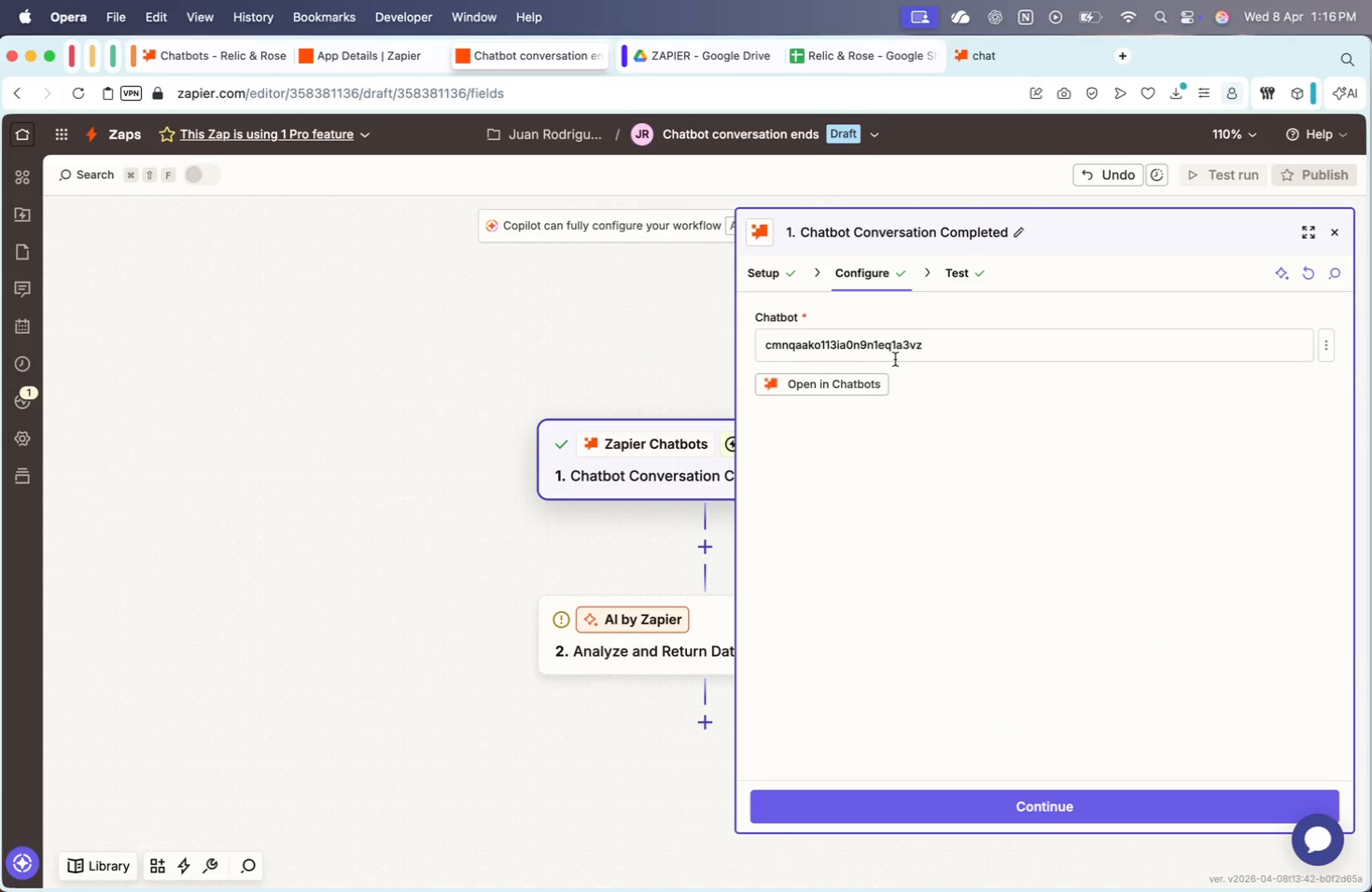 
left_click_drag(start_coordinate=[944, 349], to_coordinate=[589, 347])
 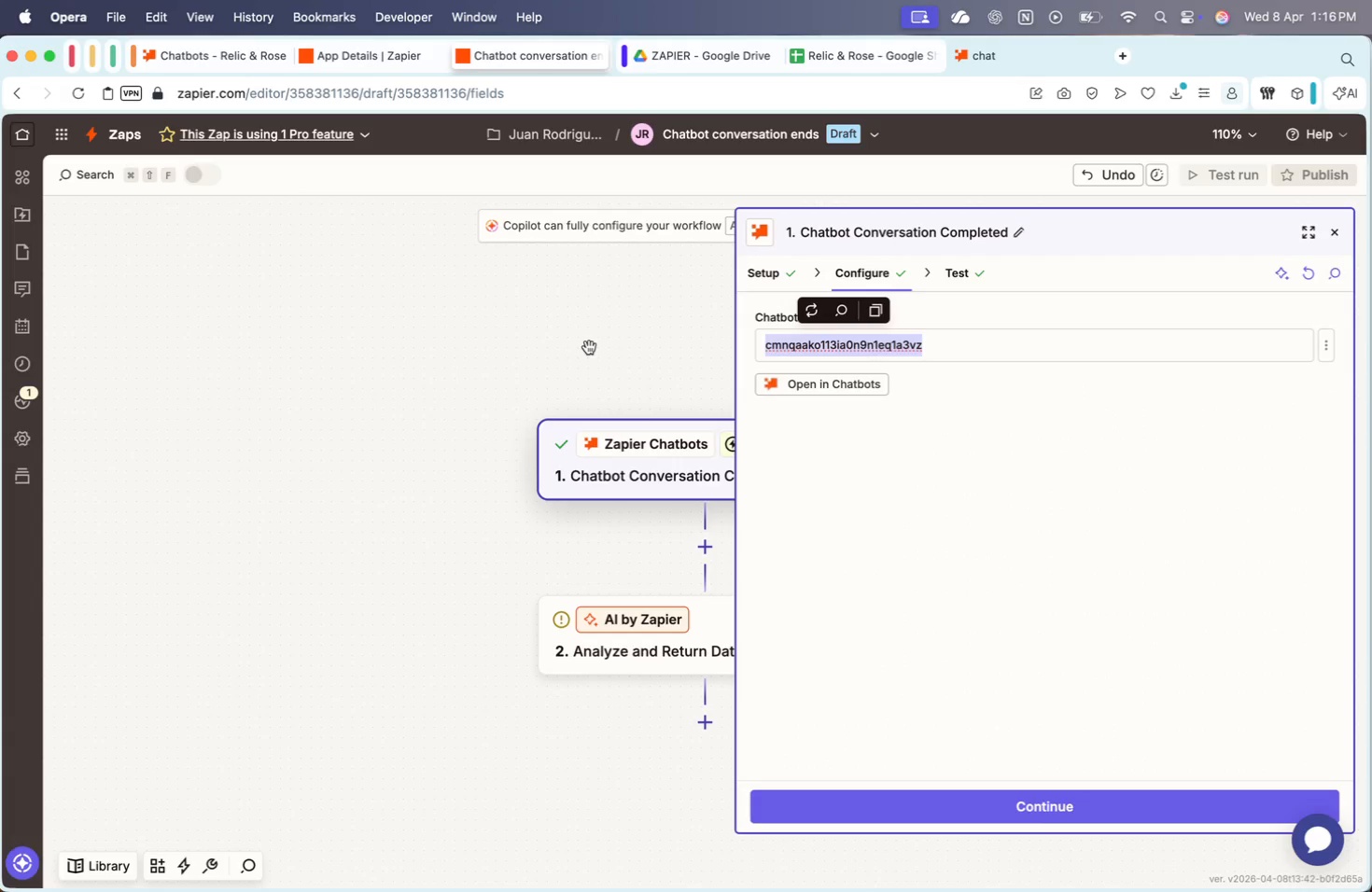 
key(Meta+C)
 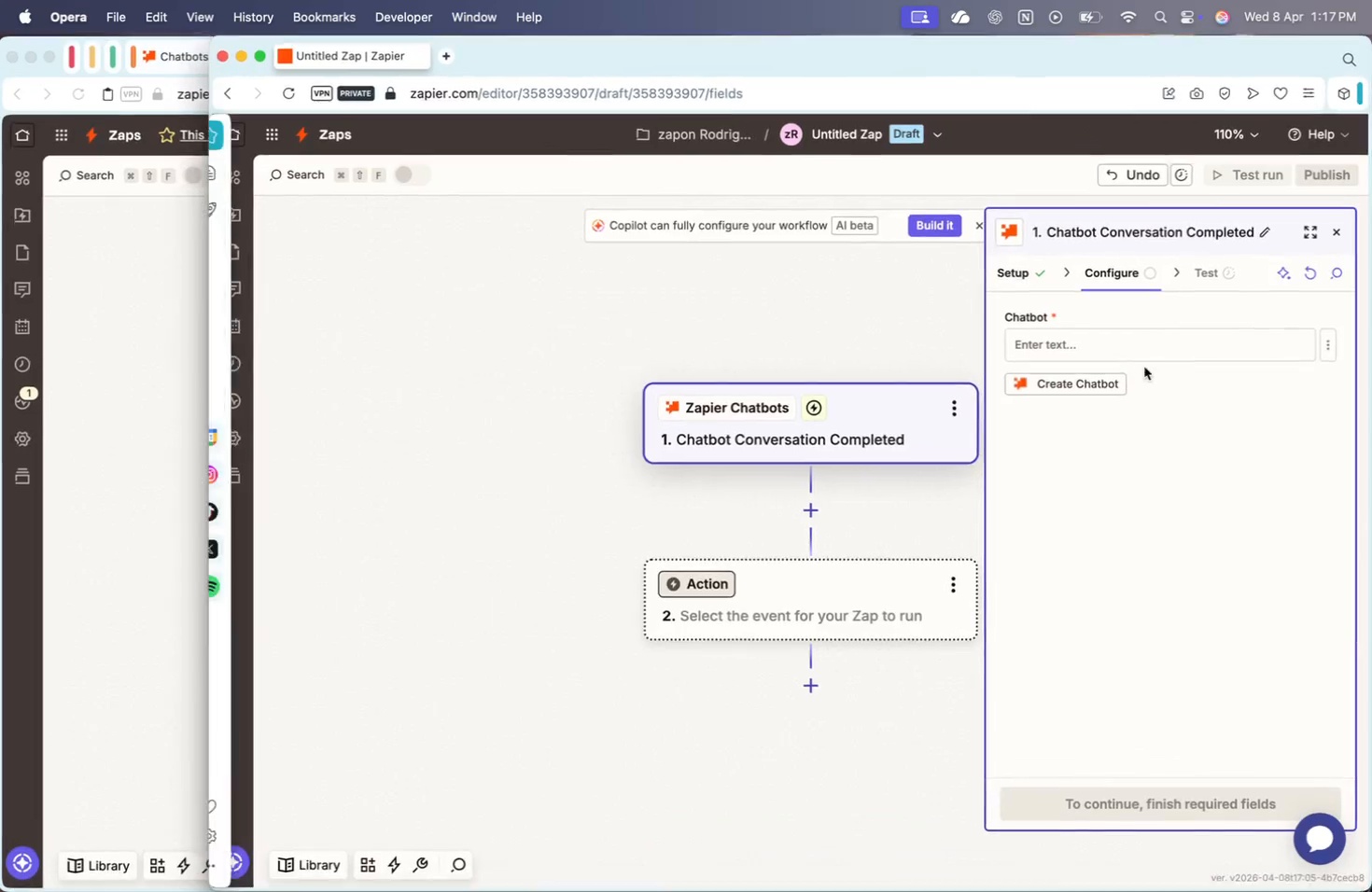 
key(Meta+CommandLeft)
 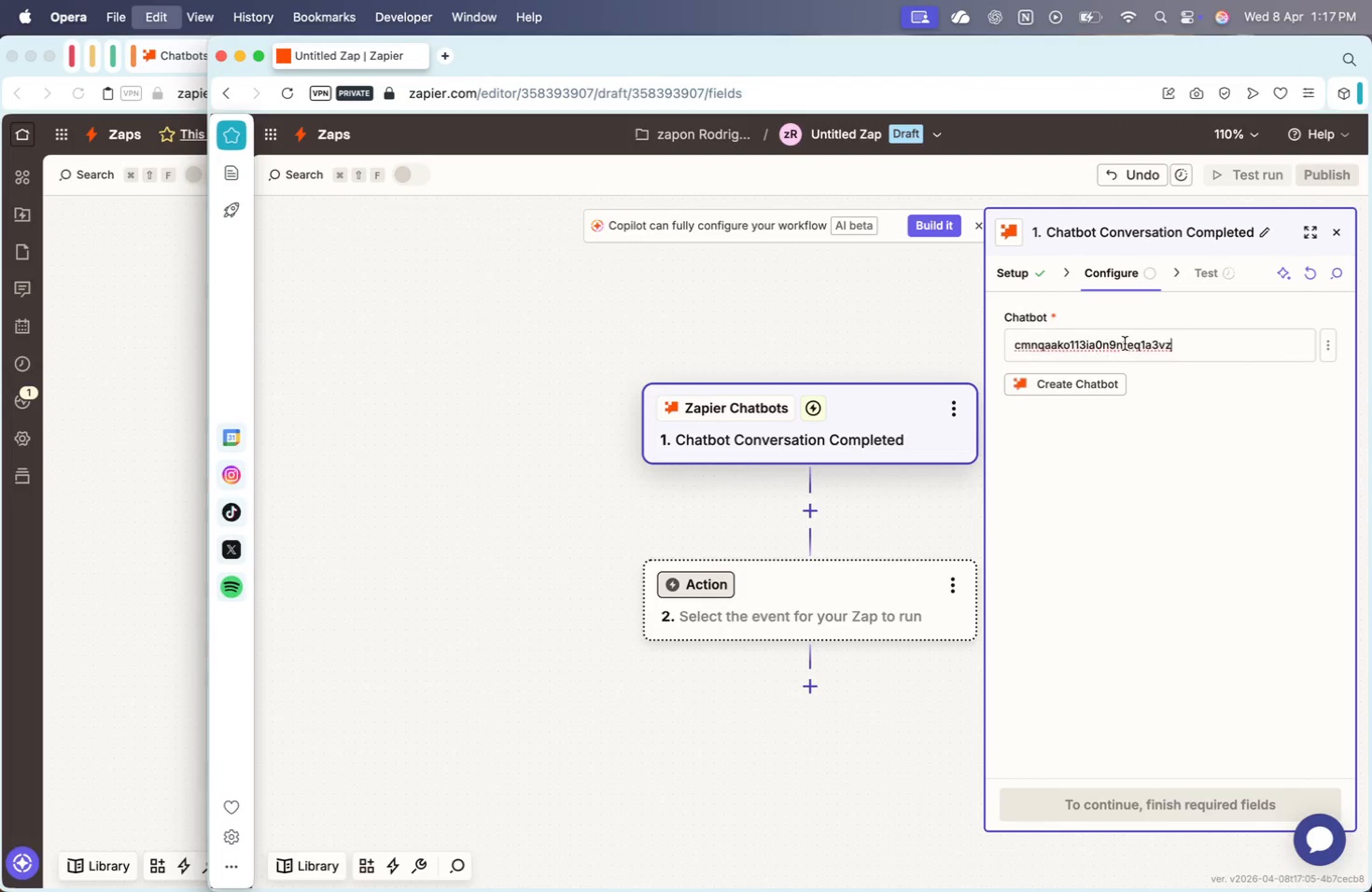 
key(Meta+V)
 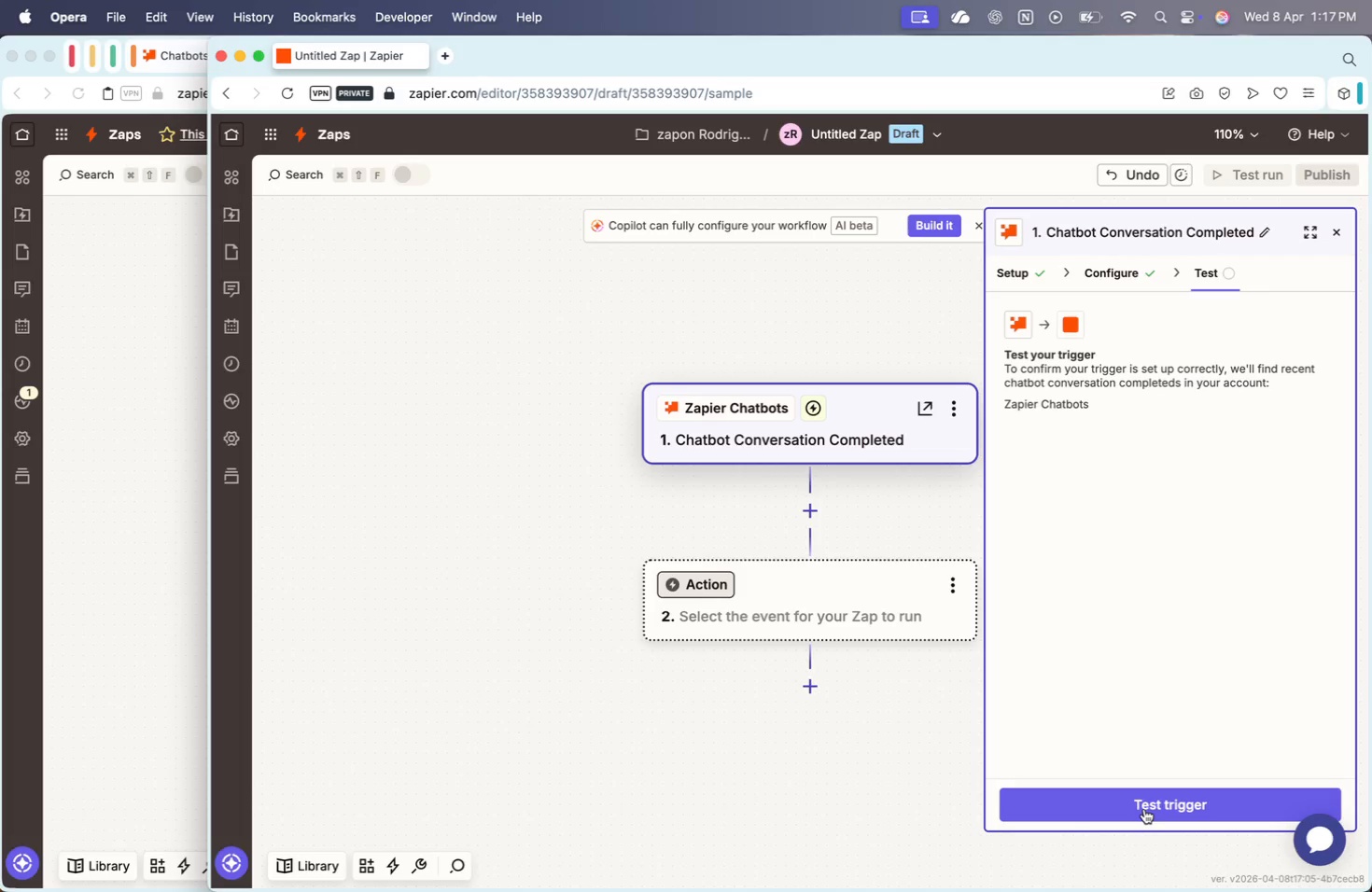 
wait(5.93)
 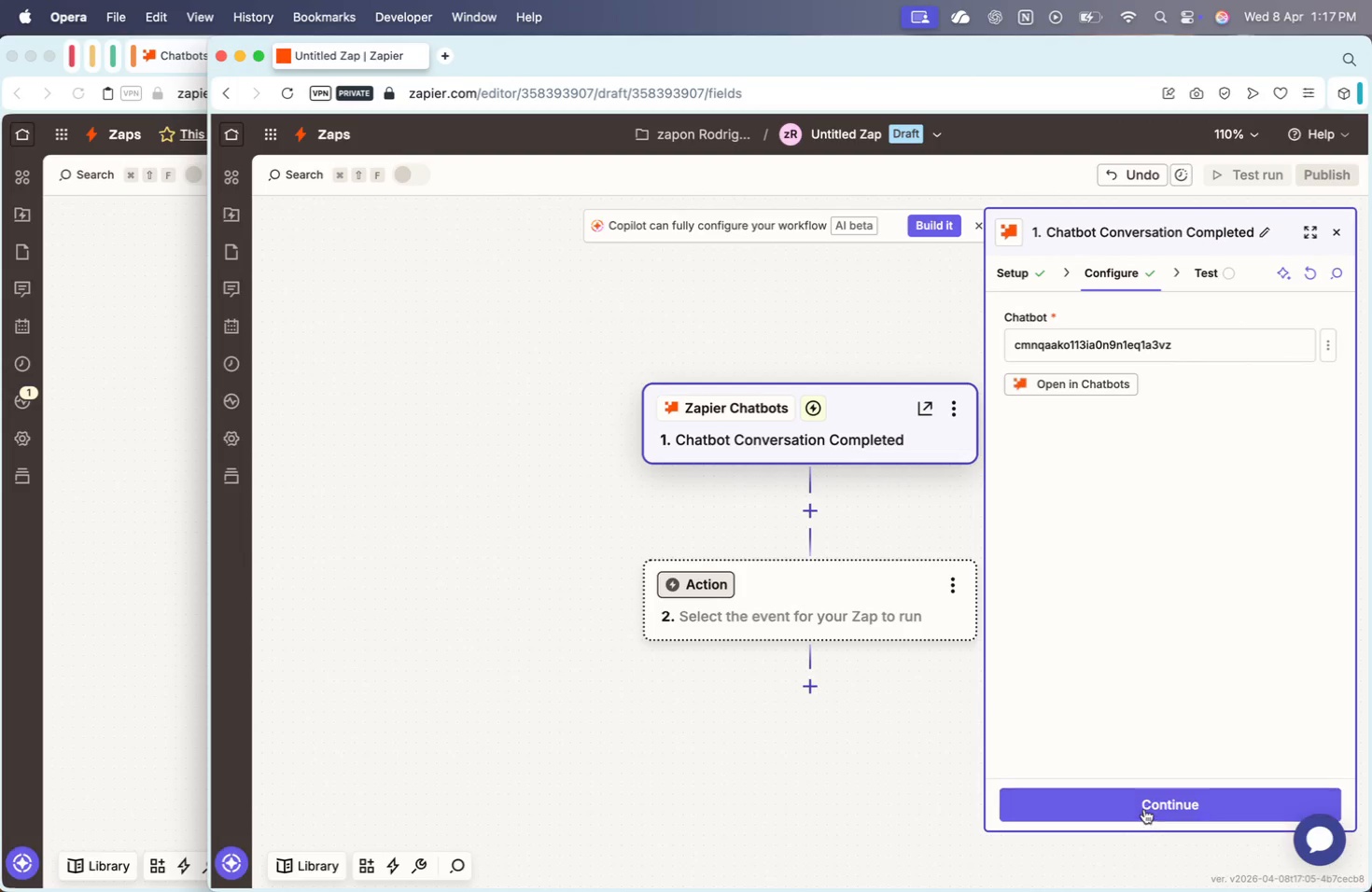 
left_click([1165, 802])
 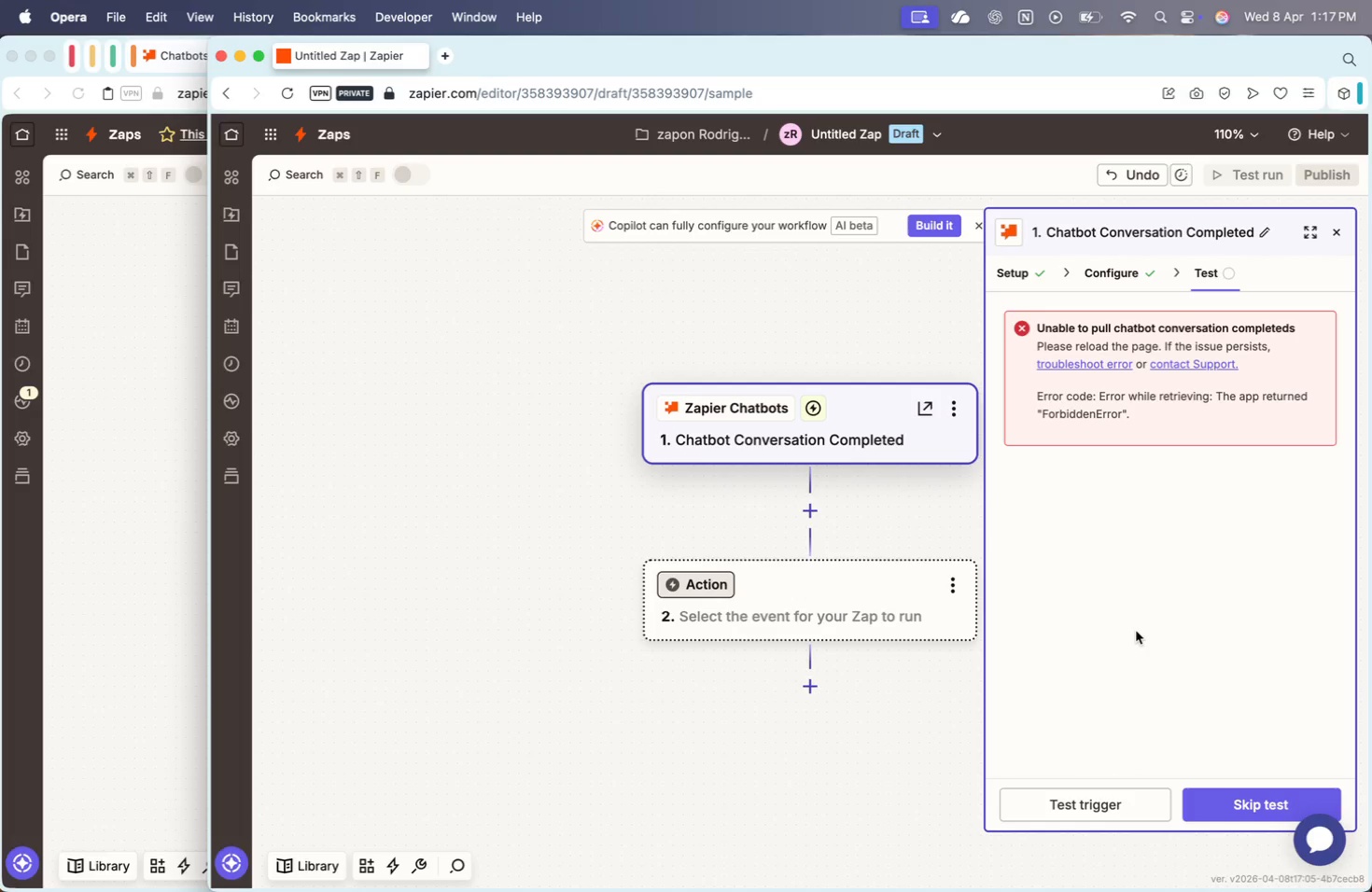 
wait(12.92)
 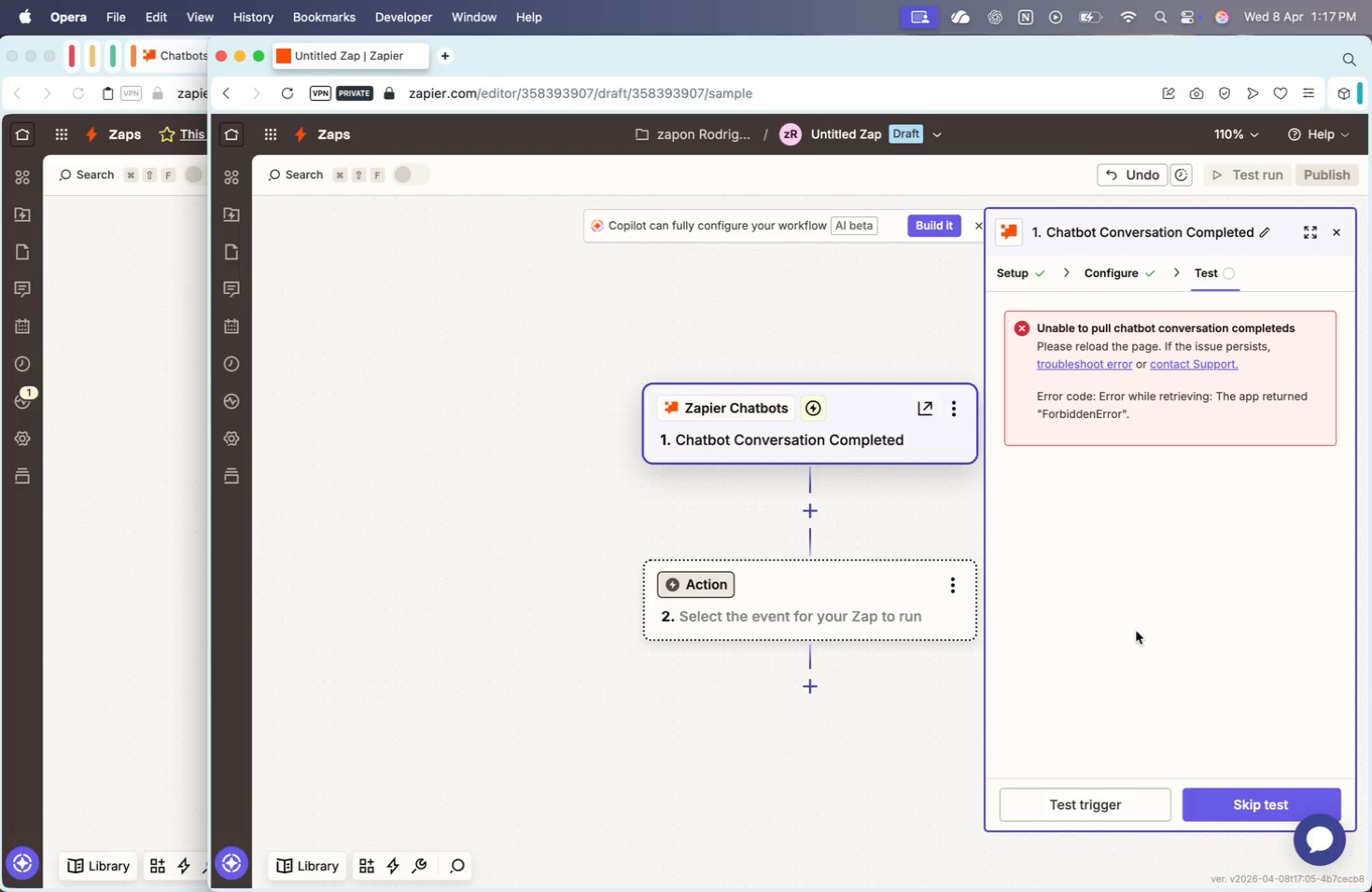 
left_click([219, 51])
 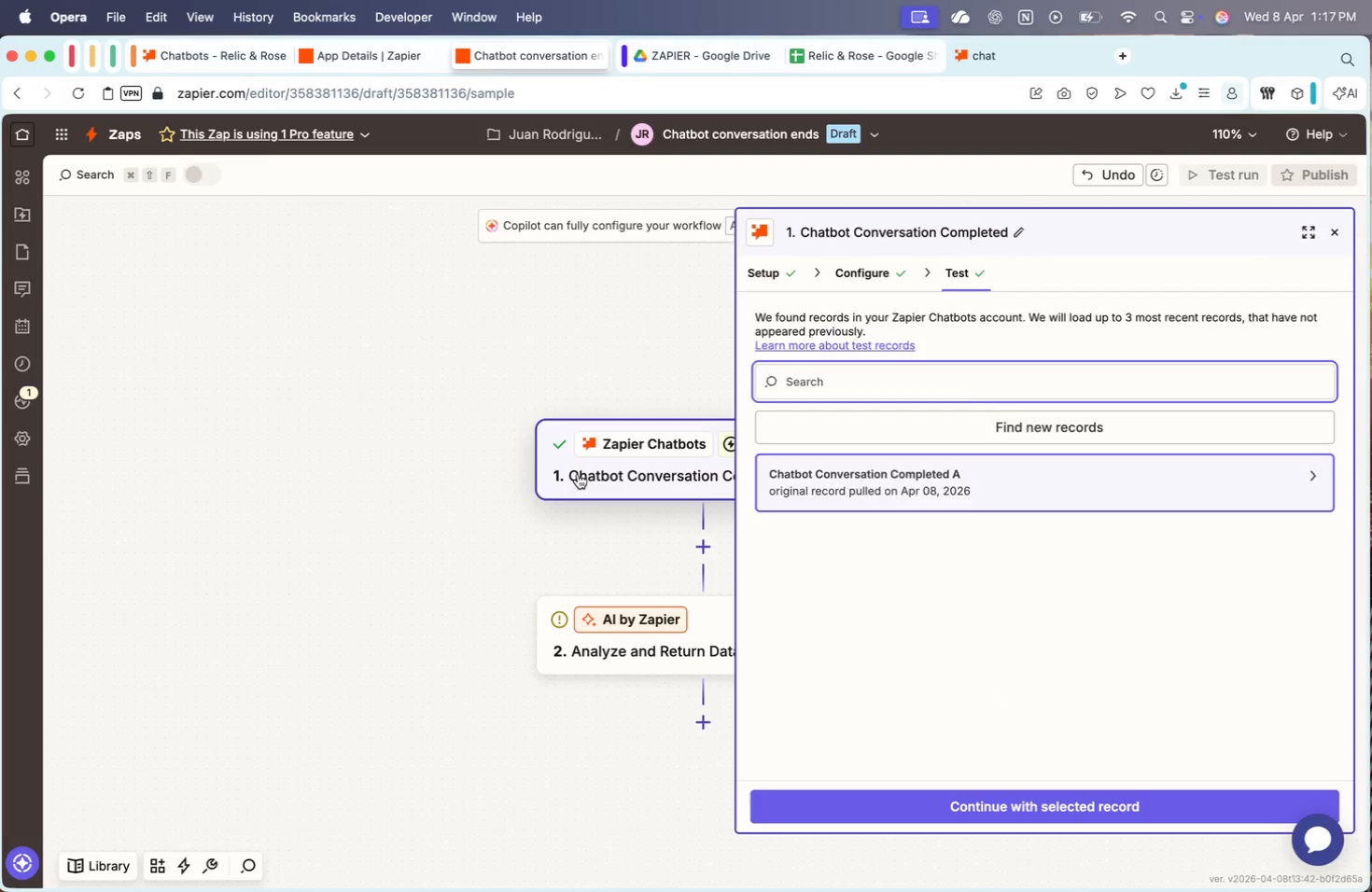 
wait(7.53)
 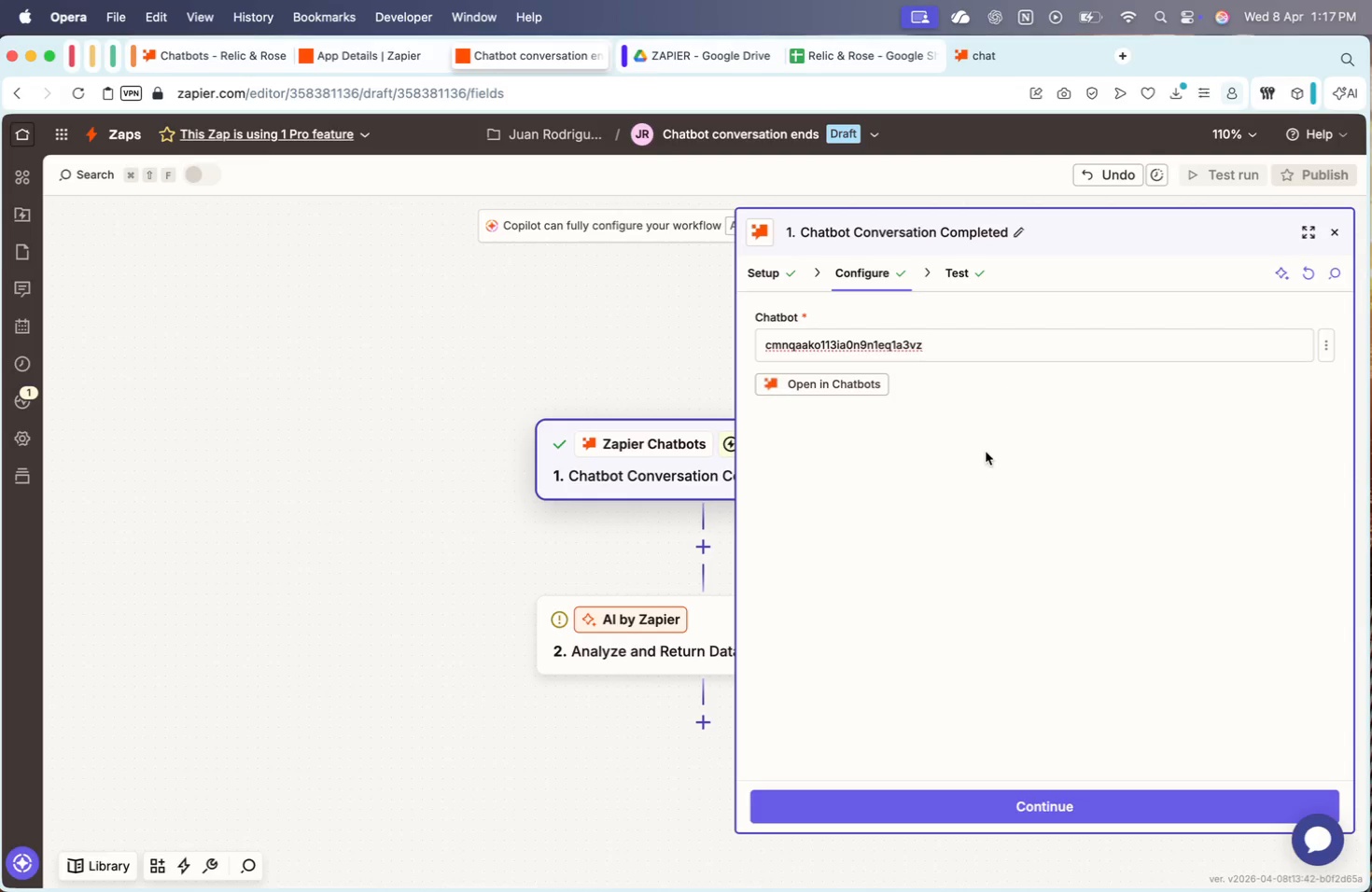 
scroll: coordinate [928, 446], scroll_direction: down, amount: 36.0
 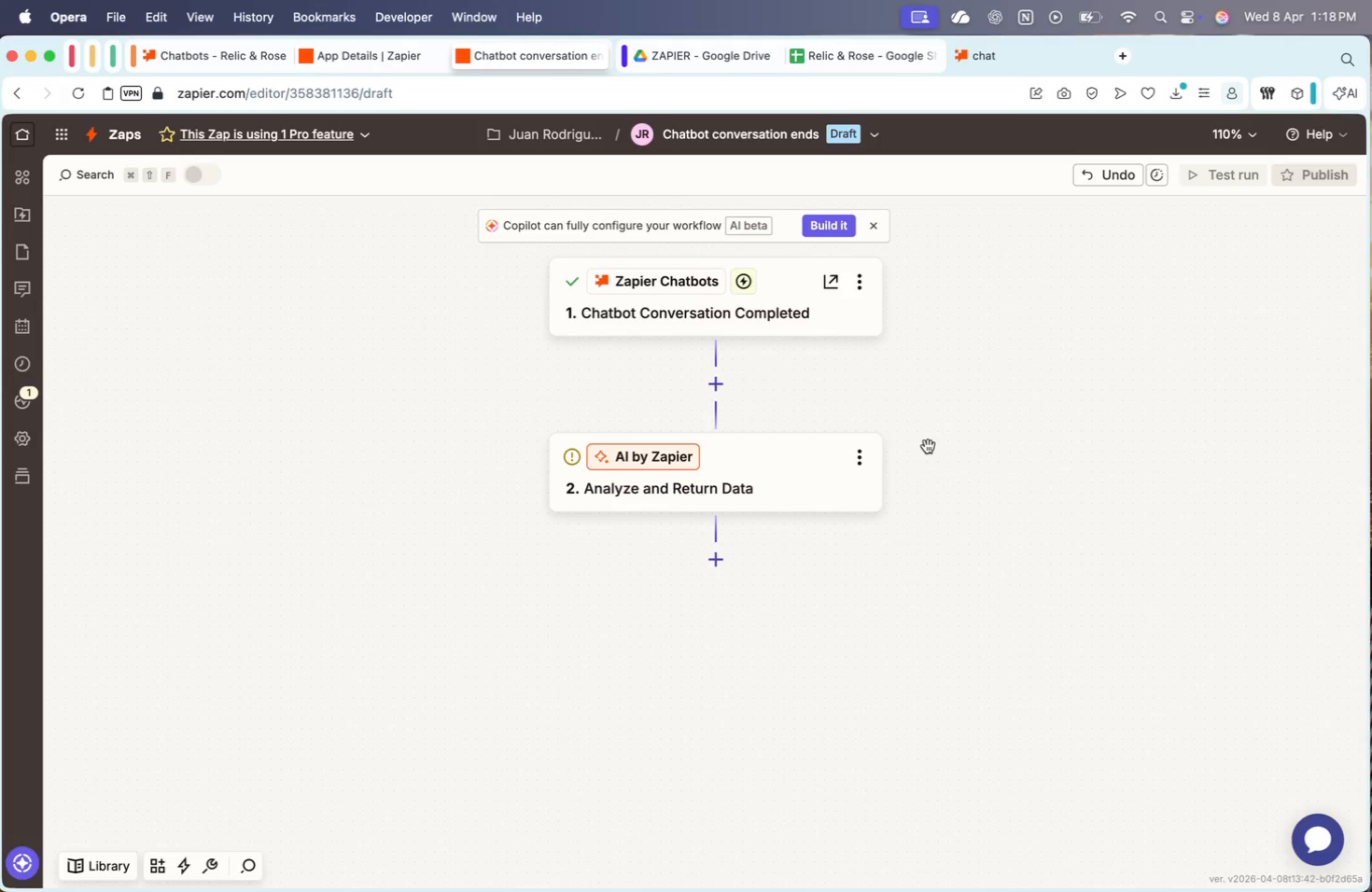 
wait(77.73)
 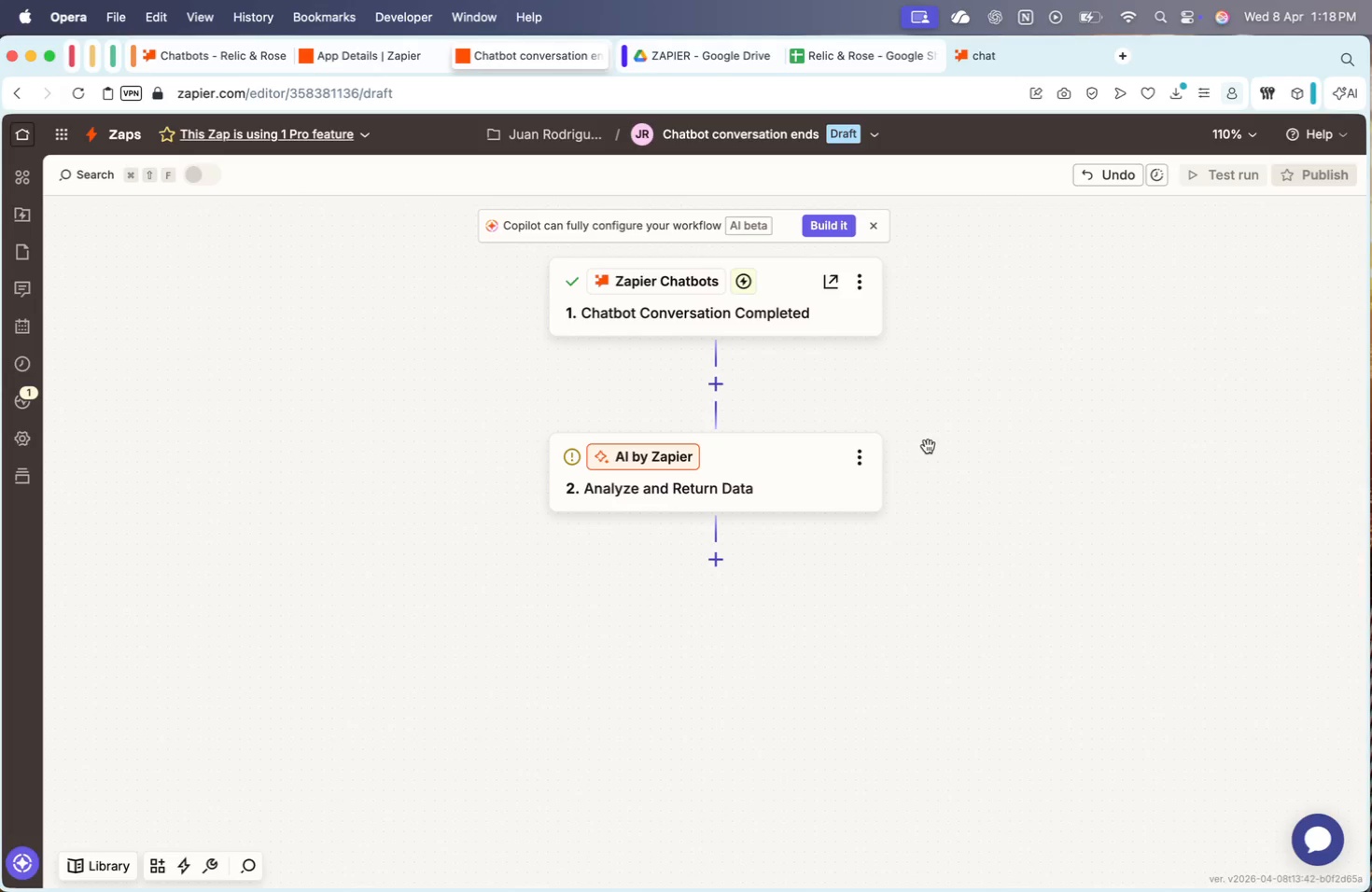 
left_click([739, 488])
 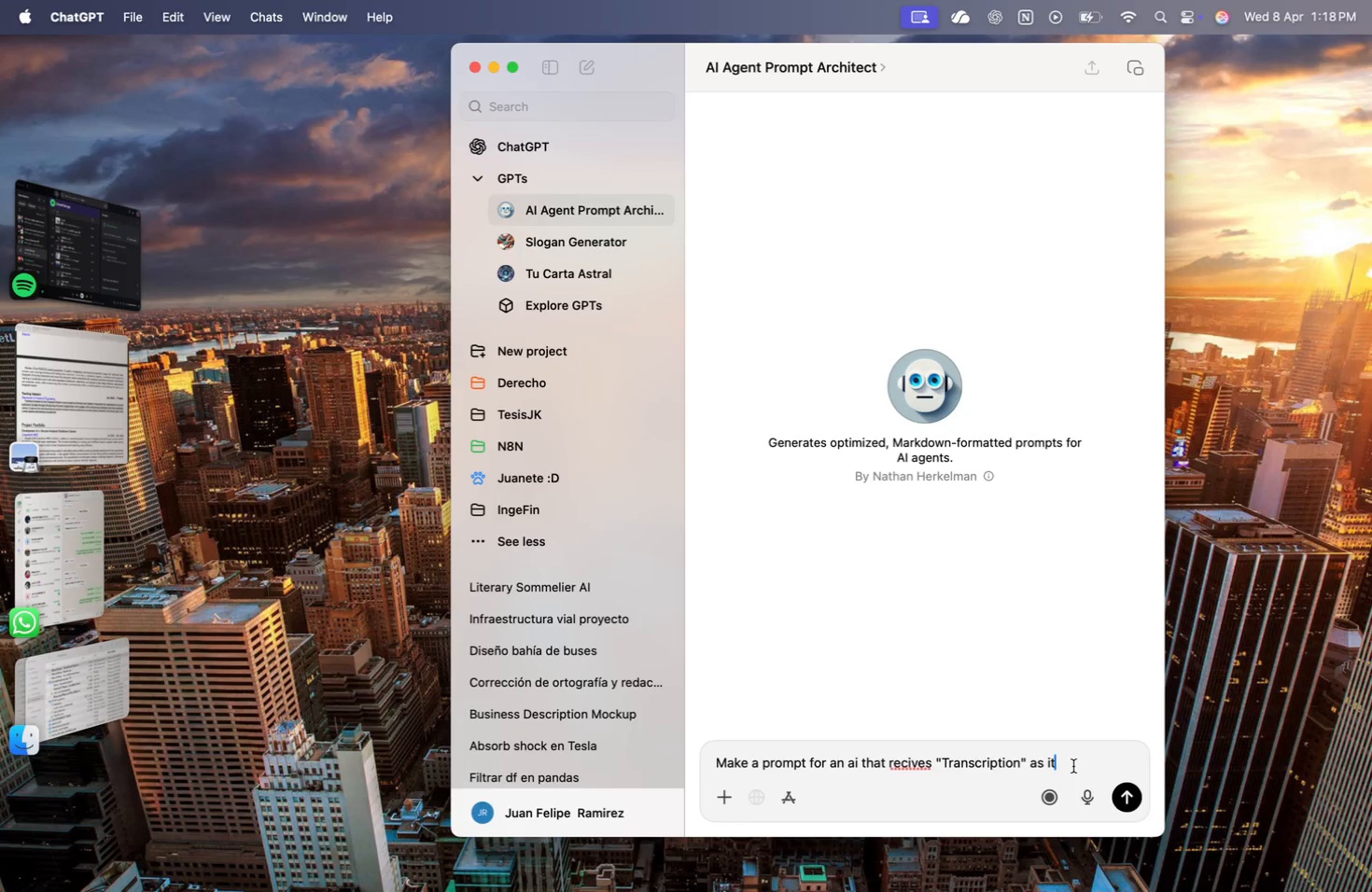 
key(Backspace)
key(Backspace)
key(Backspace)
key(Backspace)
type(s a transcr)
key(Backspace)
key(Backspace)
key(Backspace)
key(Backspace)
key(Backspace)
key(Backspace)
key(Backspace)
type(fulltranscription of a chatbot )
 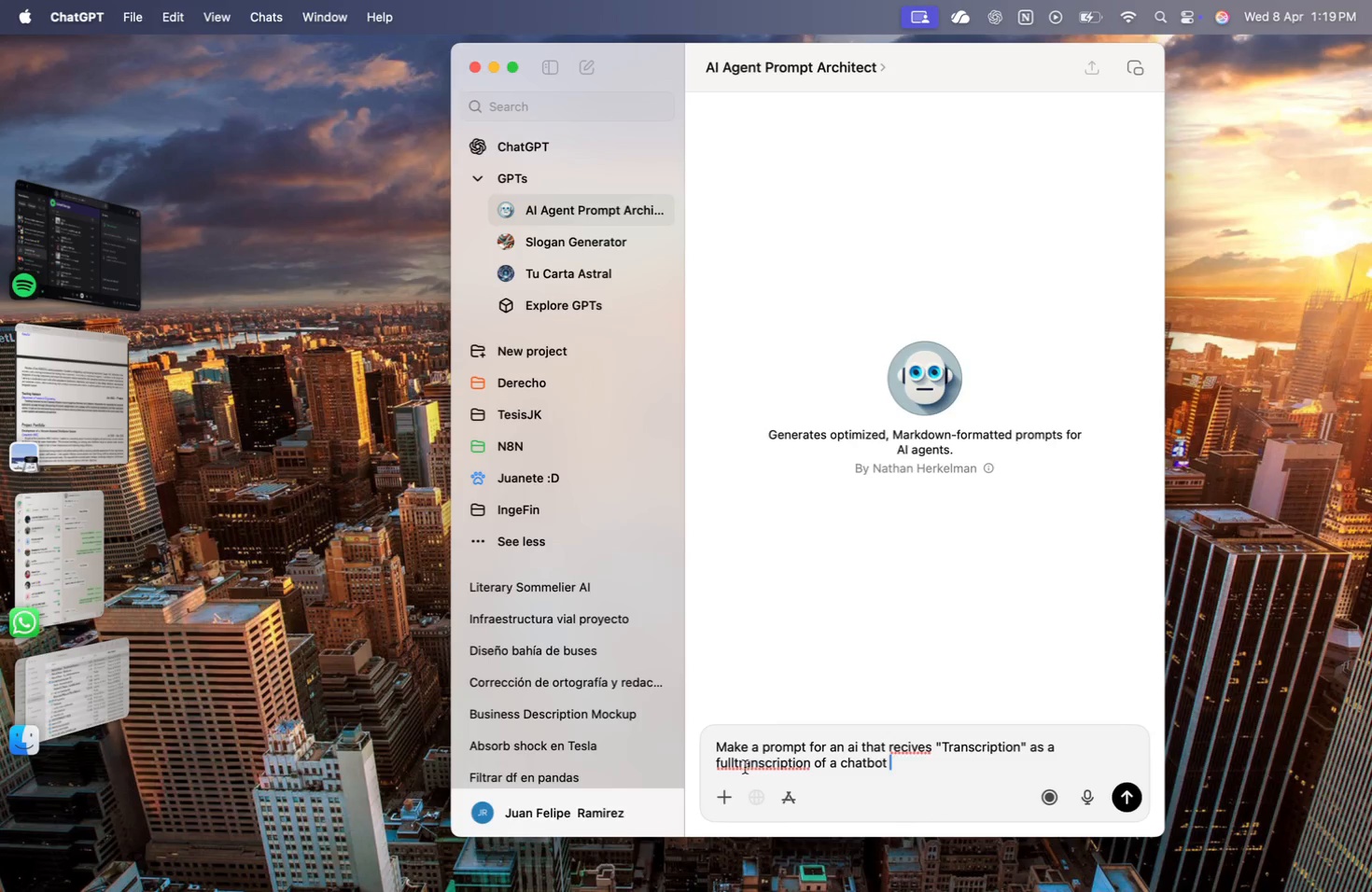 
key(Space)
 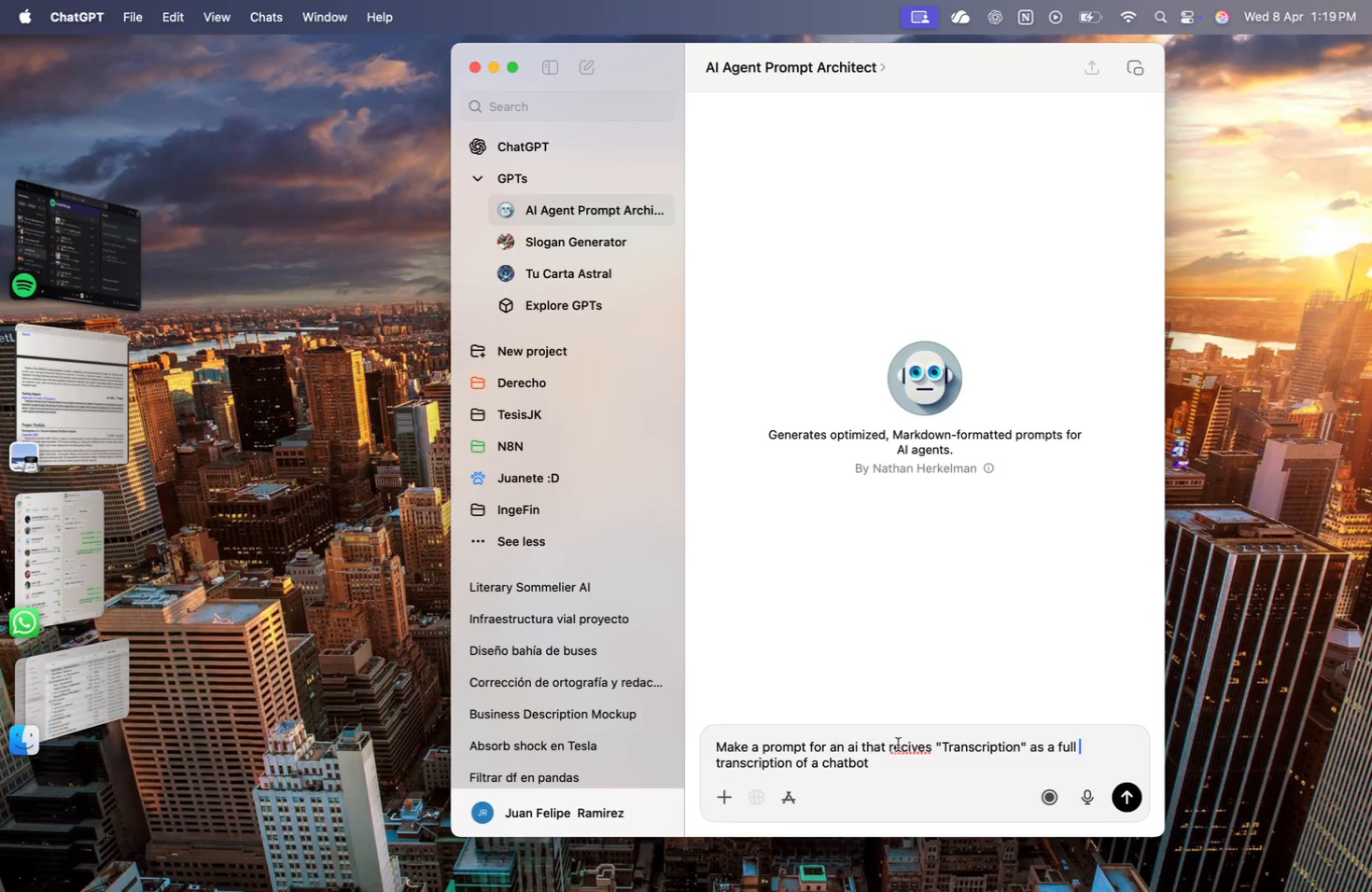 
left_click([892, 766])
 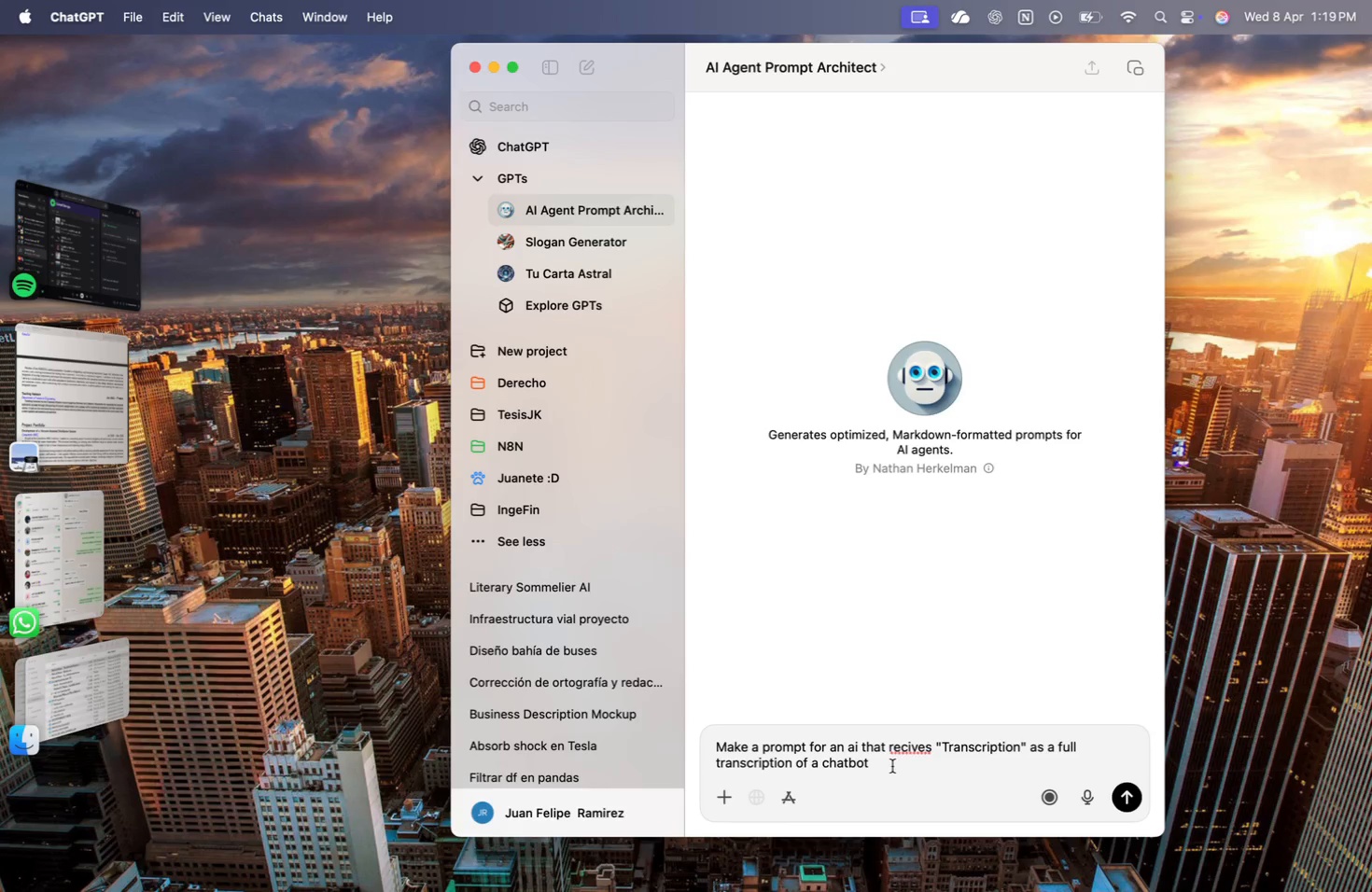 
wait(14.83)
 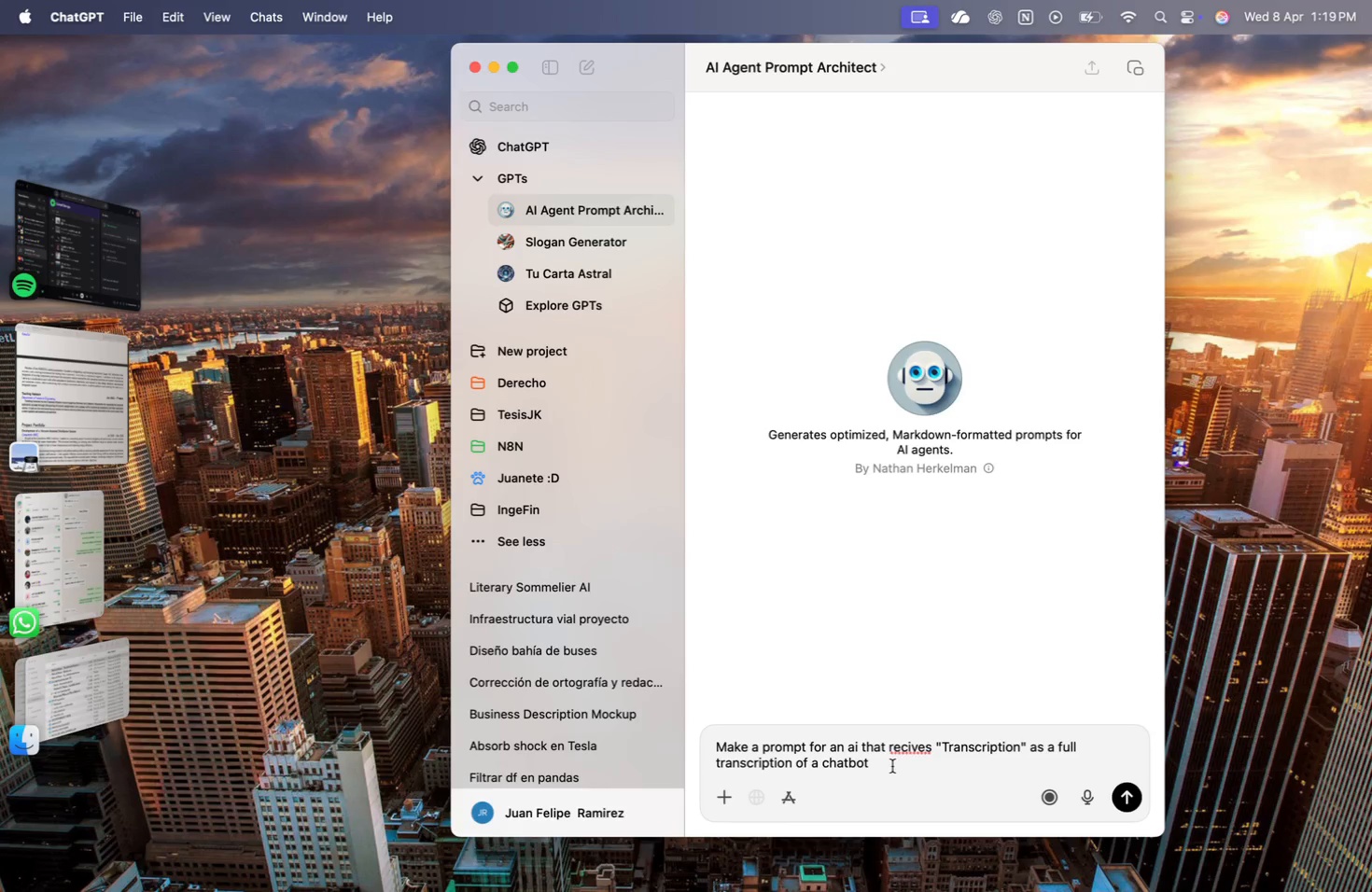 
type(conversations. )
key(Backspace)
key(Backspace)
key(Backspace)
type(. You r)